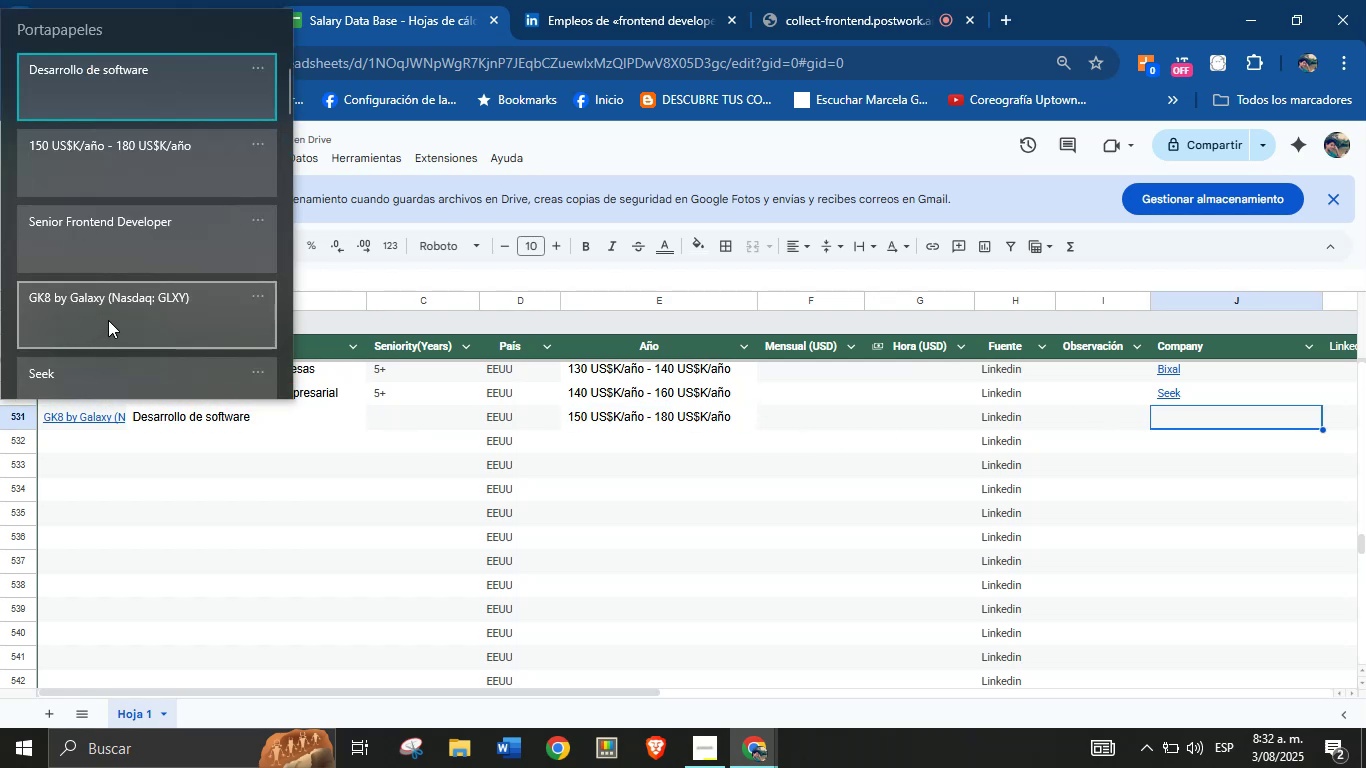 
key(Control+ControlLeft)
 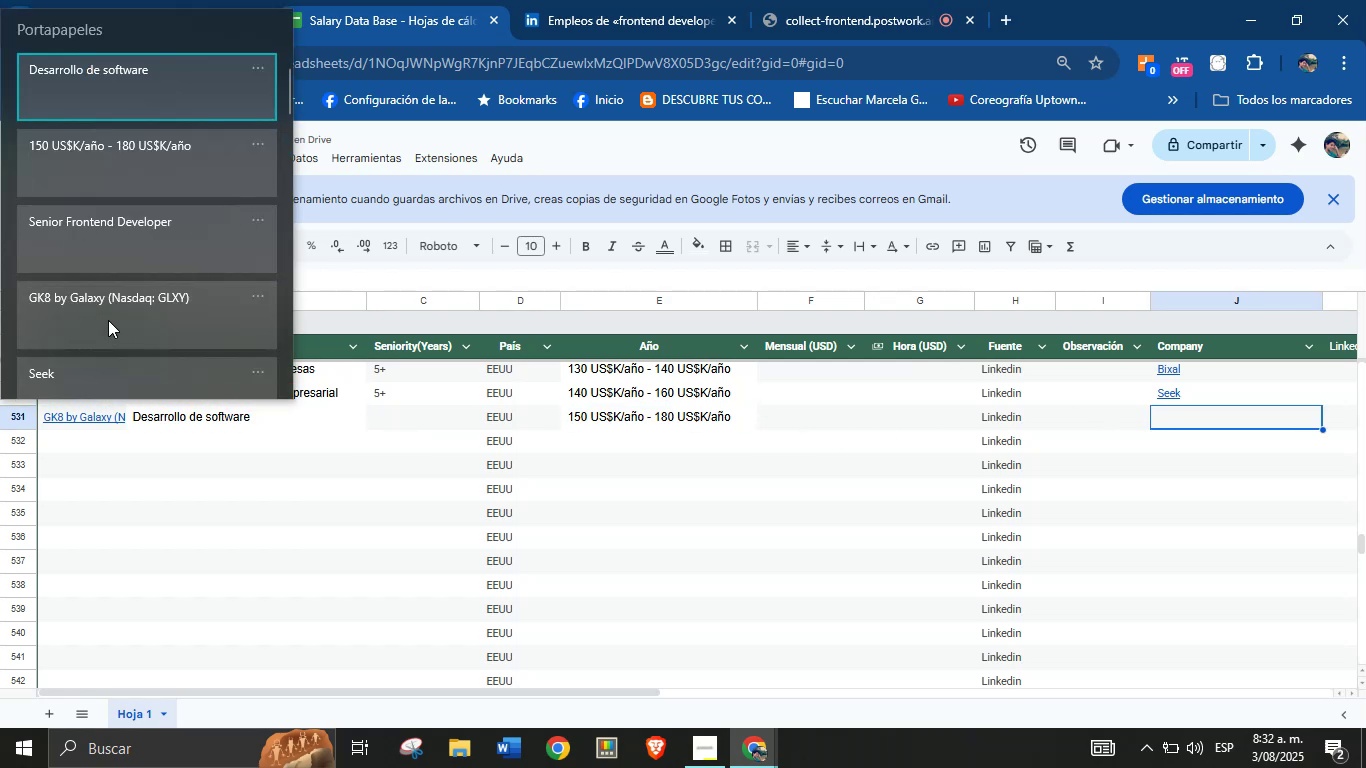 
key(Control+V)
 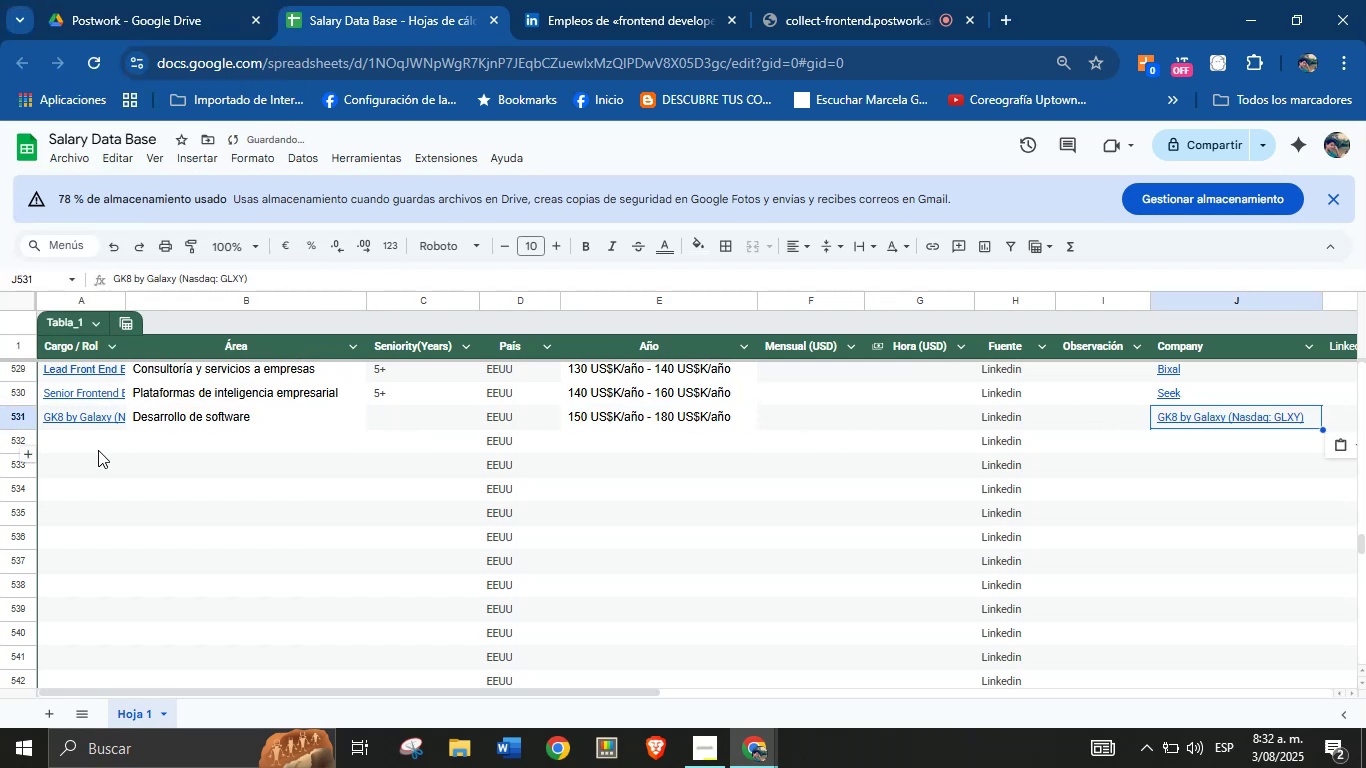 
left_click([95, 421])
 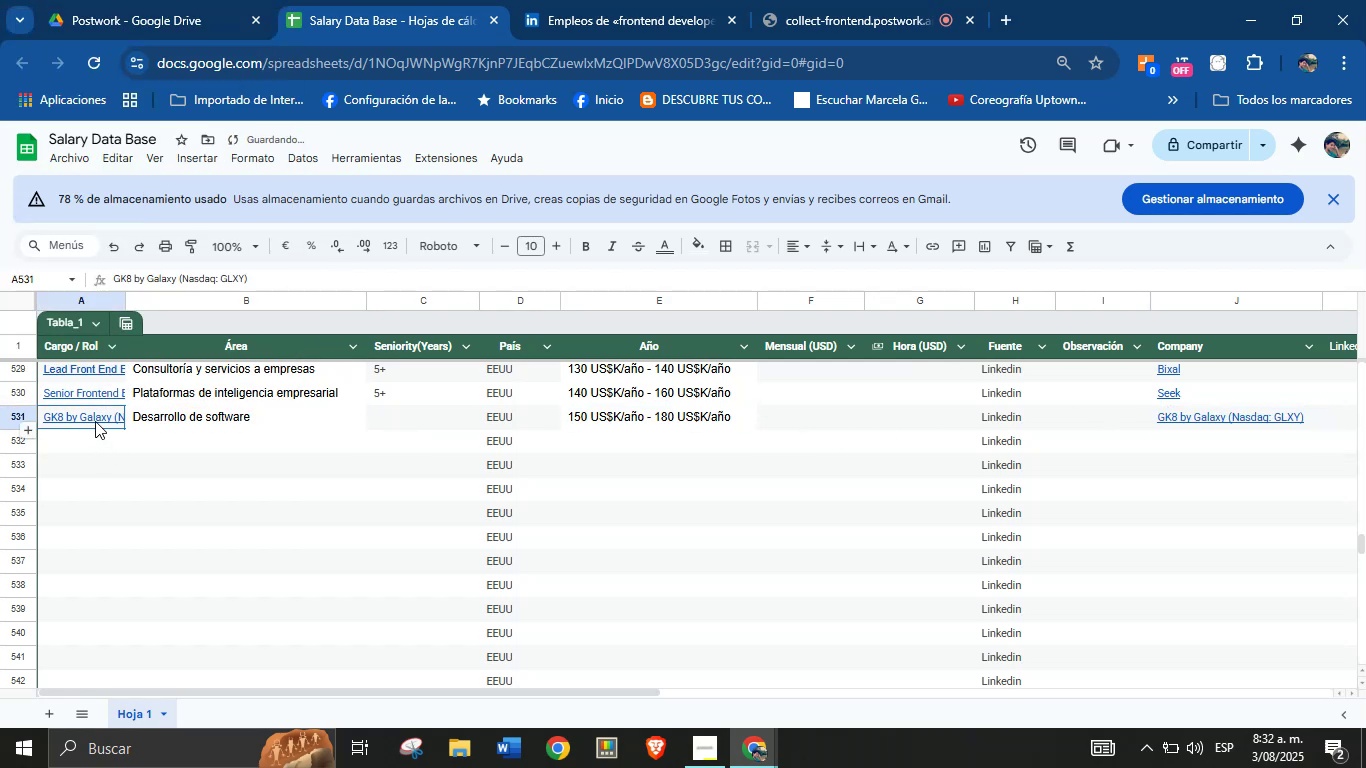 
key(Meta+MetaLeft)
 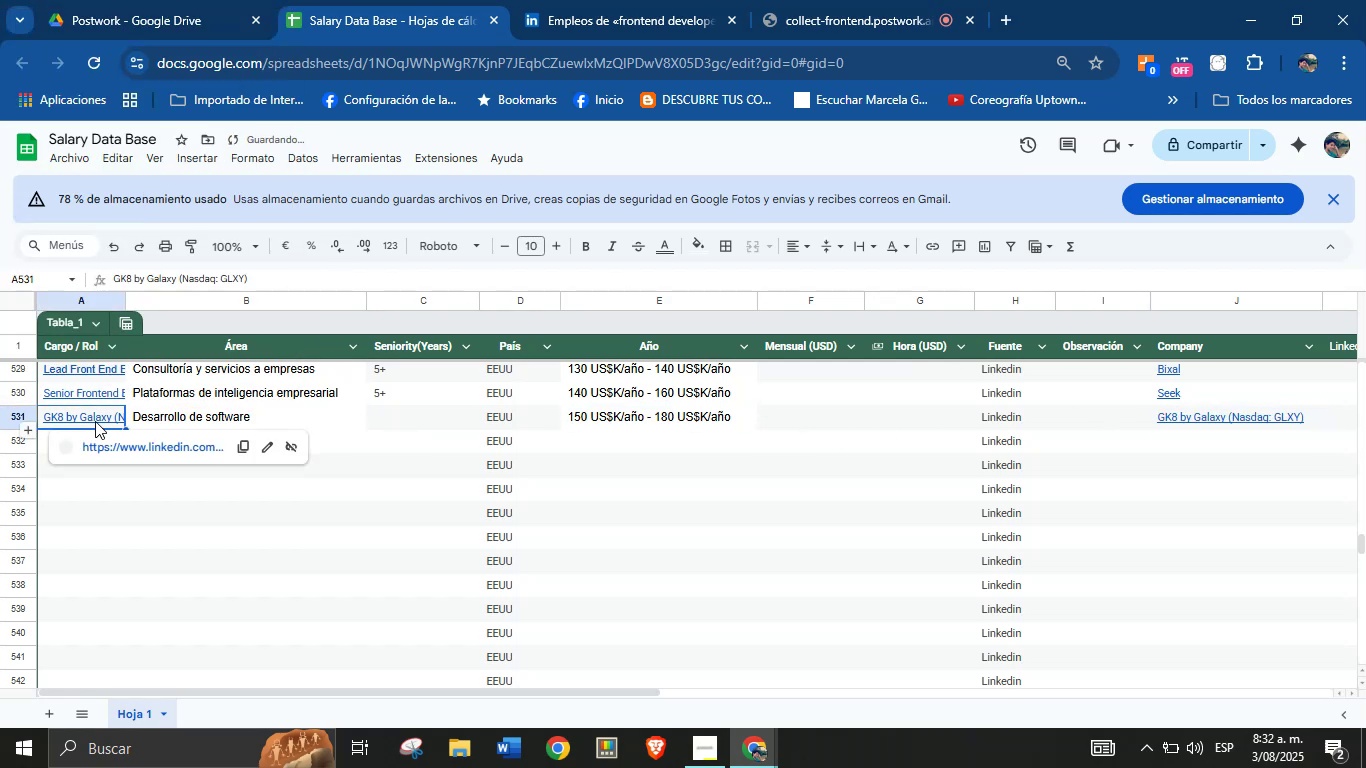 
key(Meta+MetaLeft)
 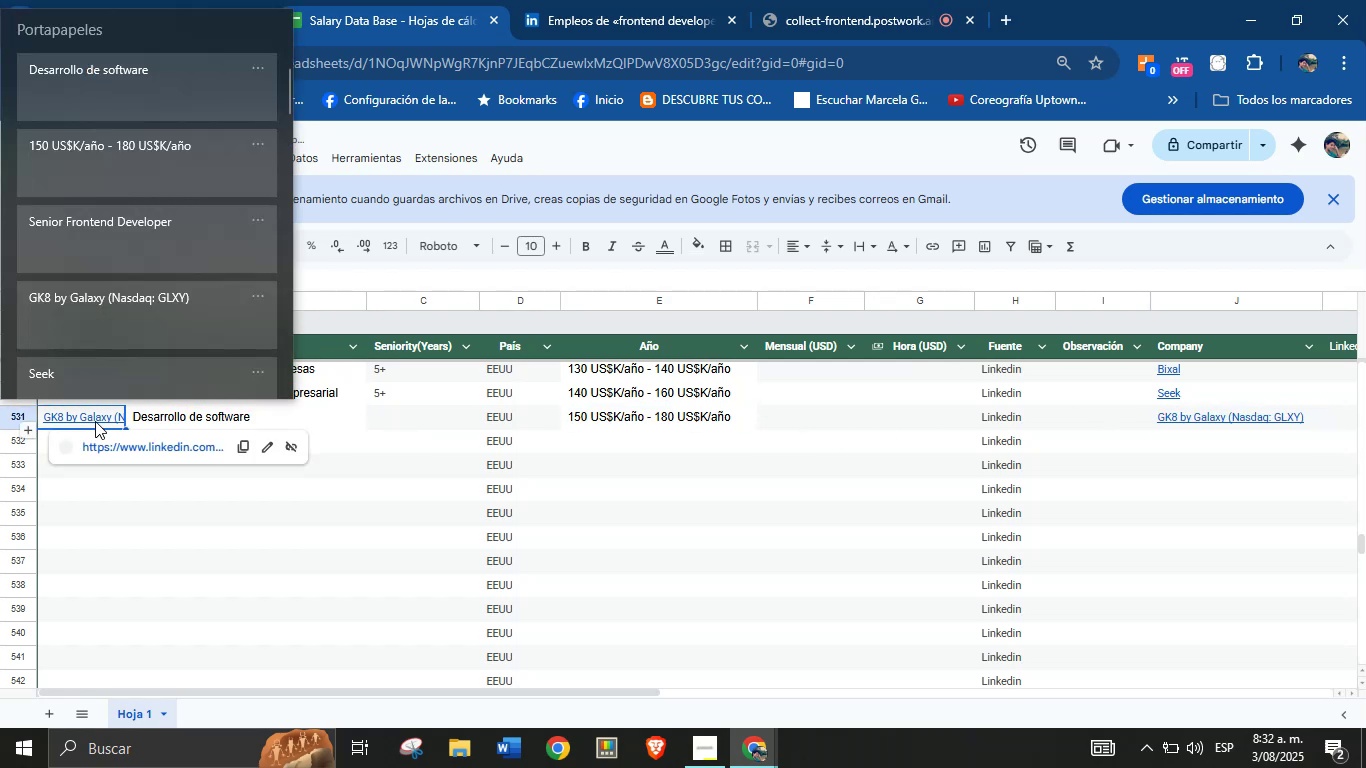 
key(Meta+V)
 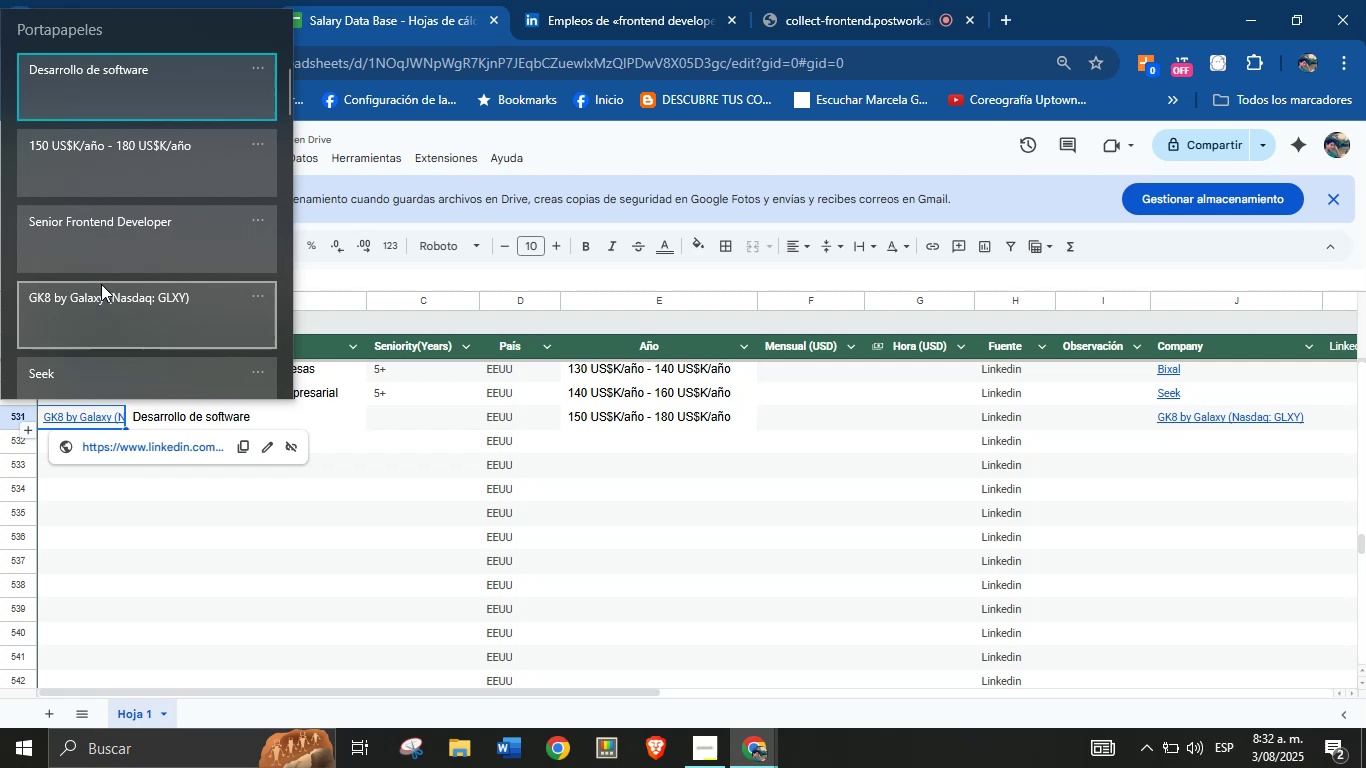 
left_click([124, 253])
 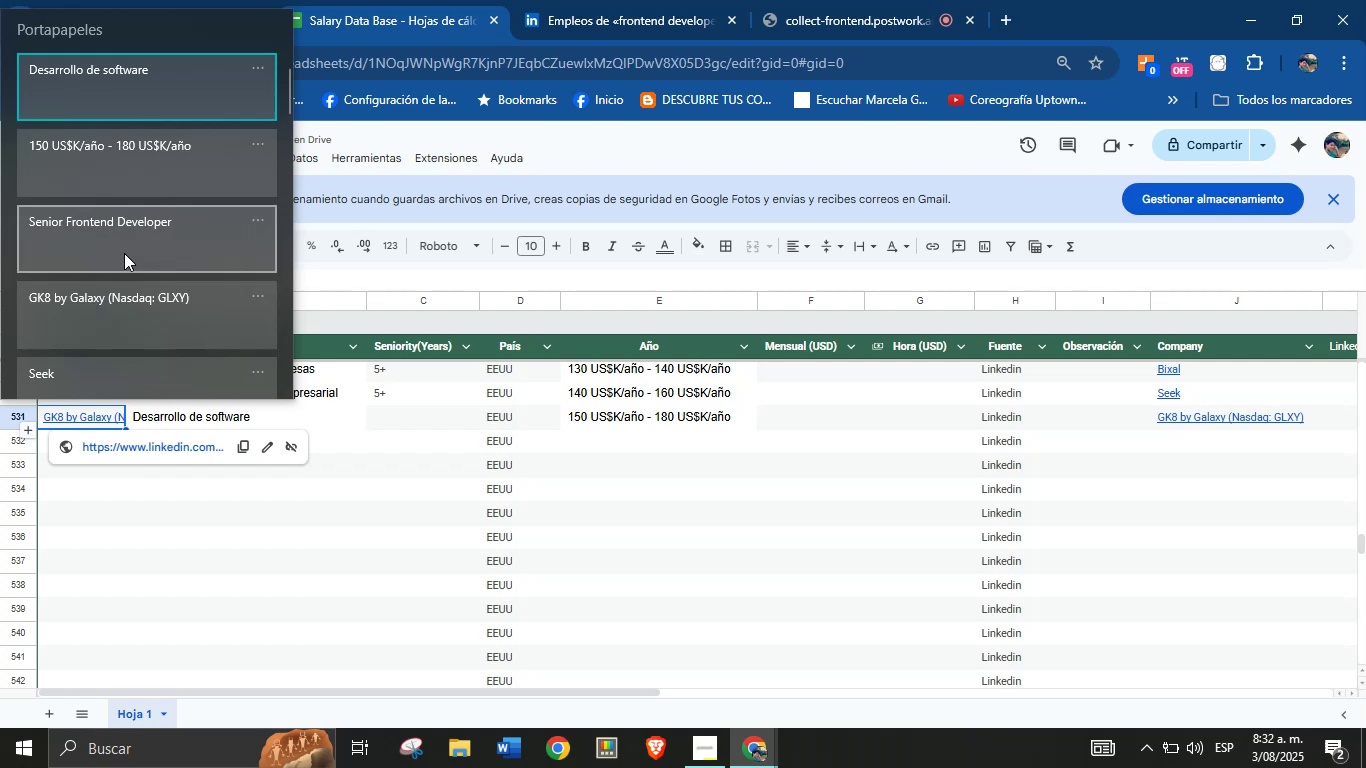 
key(Control+ControlLeft)
 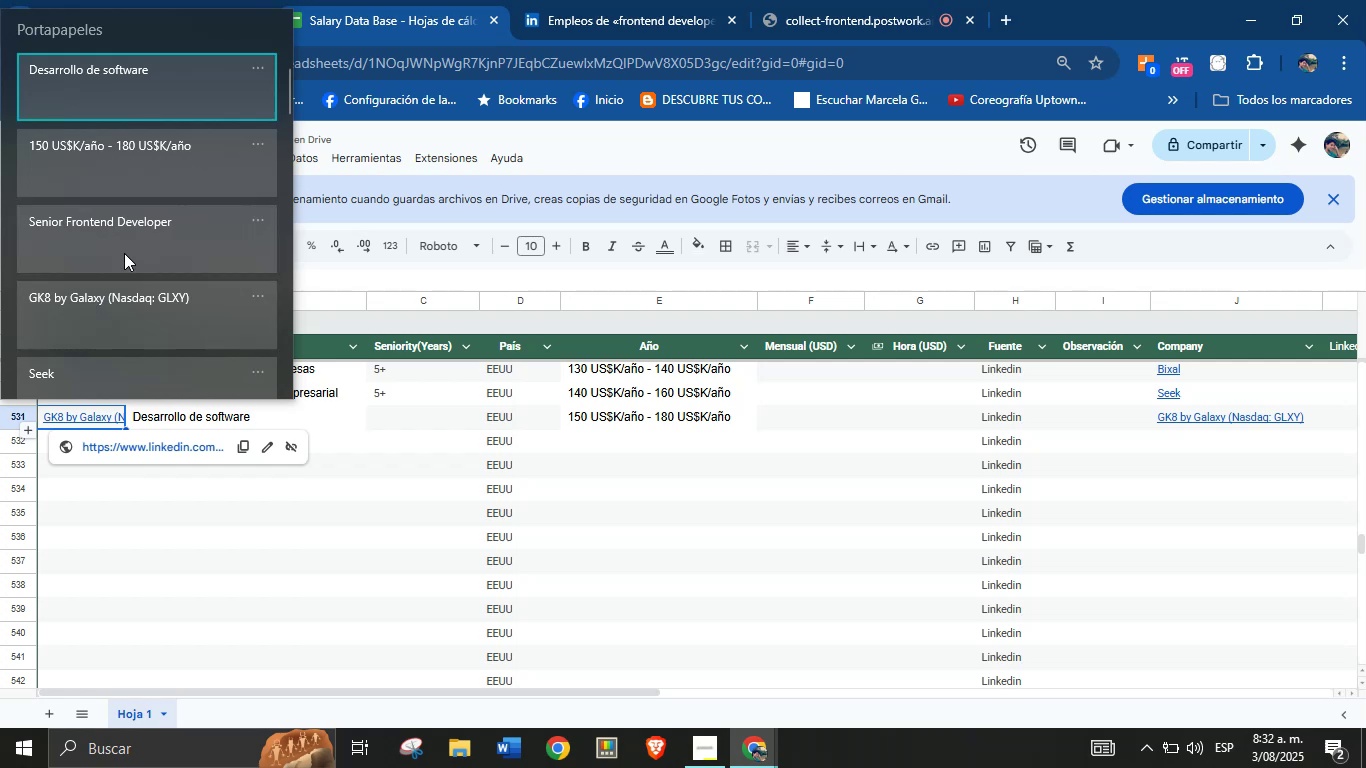 
key(Control+V)
 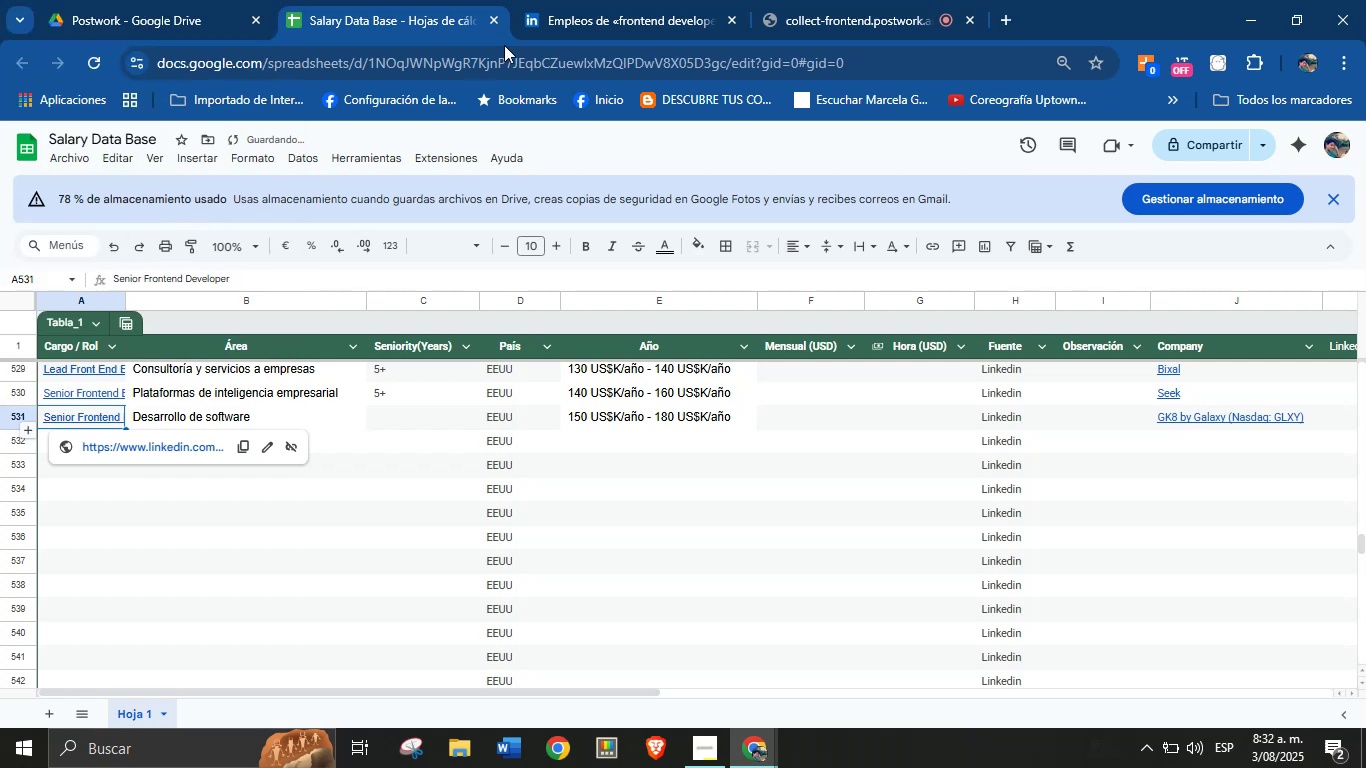 
left_click([617, 0])
 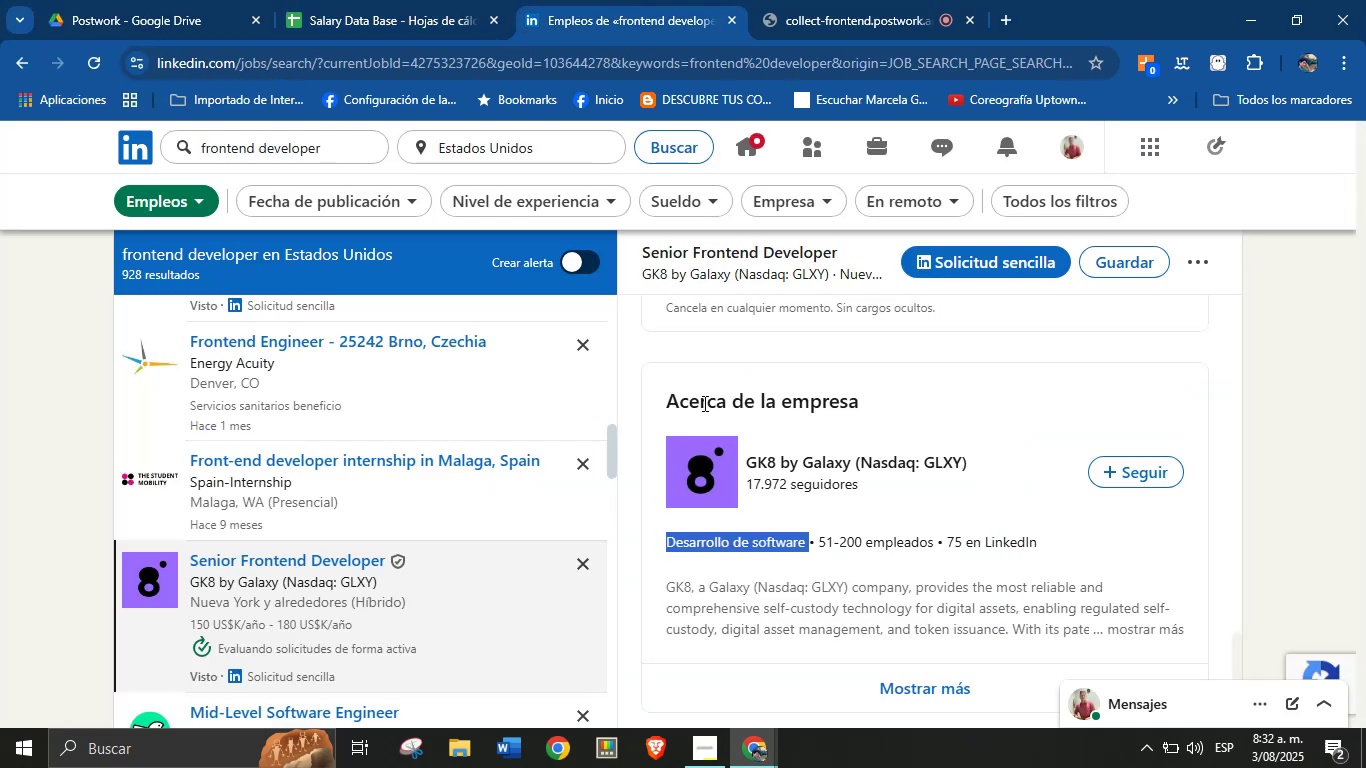 
left_click([385, 0])
 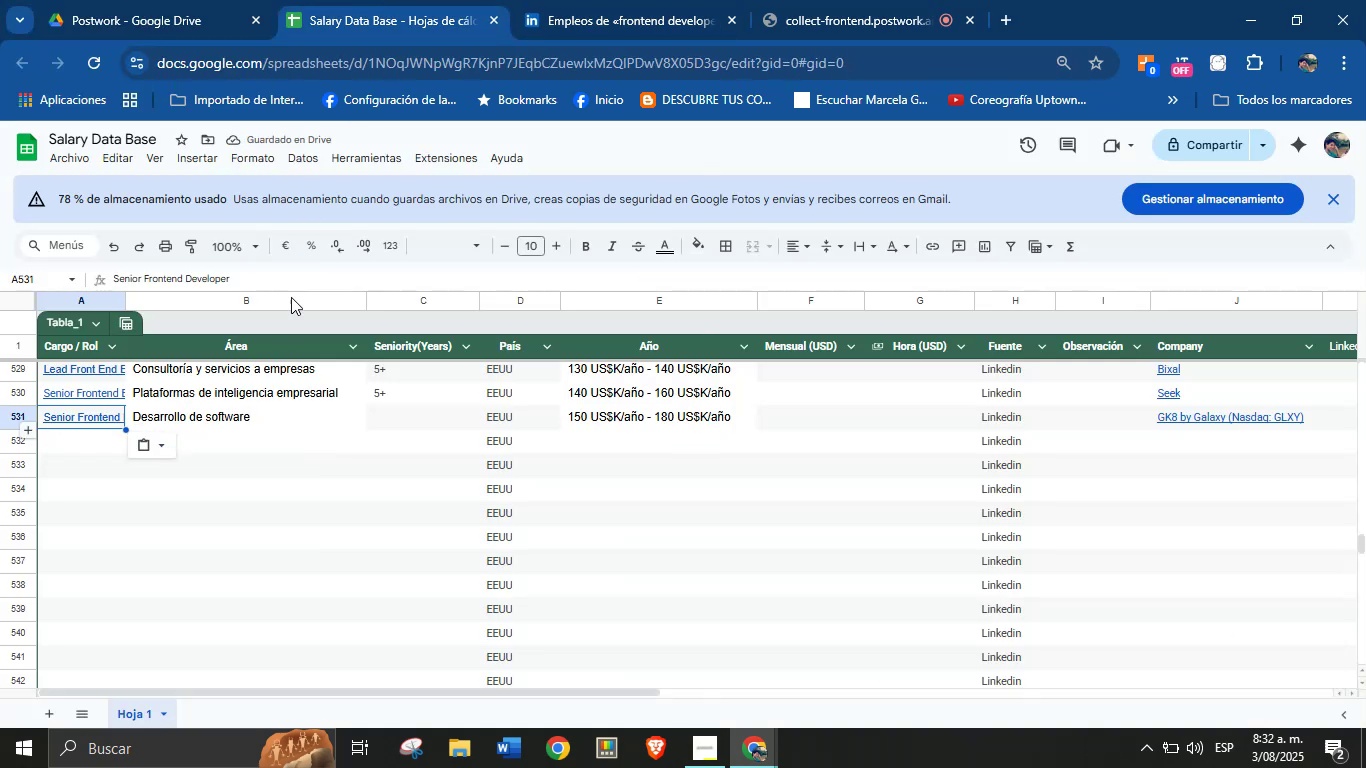 
left_click([627, 0])
 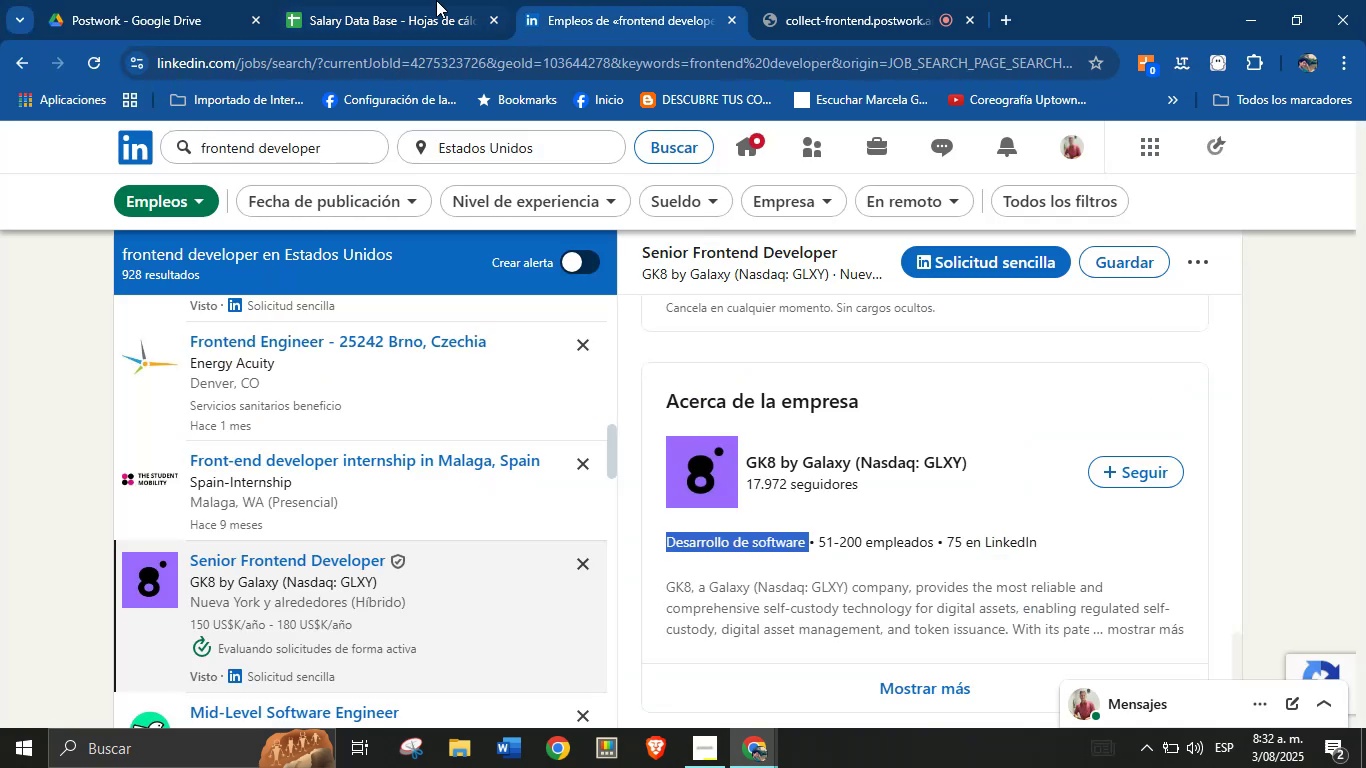 
left_click([437, 0])
 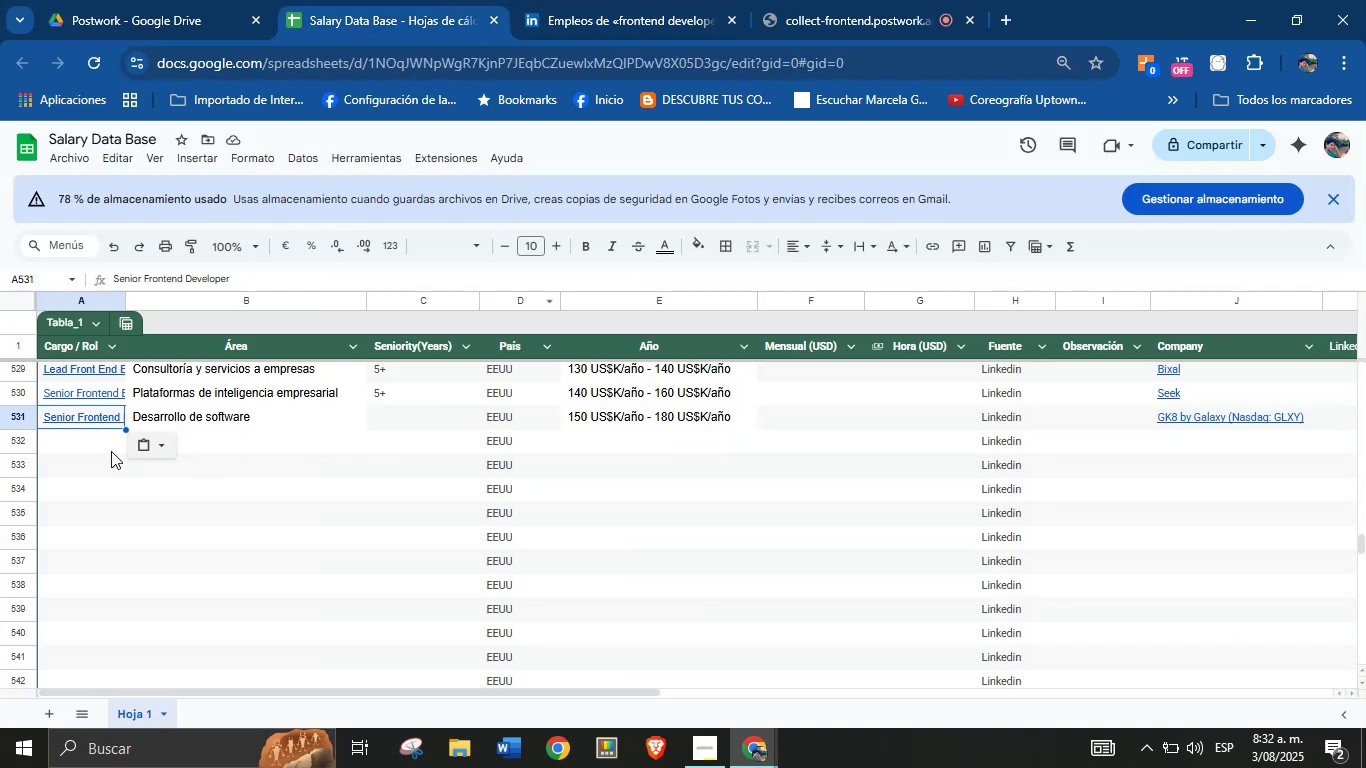 
left_click([86, 443])
 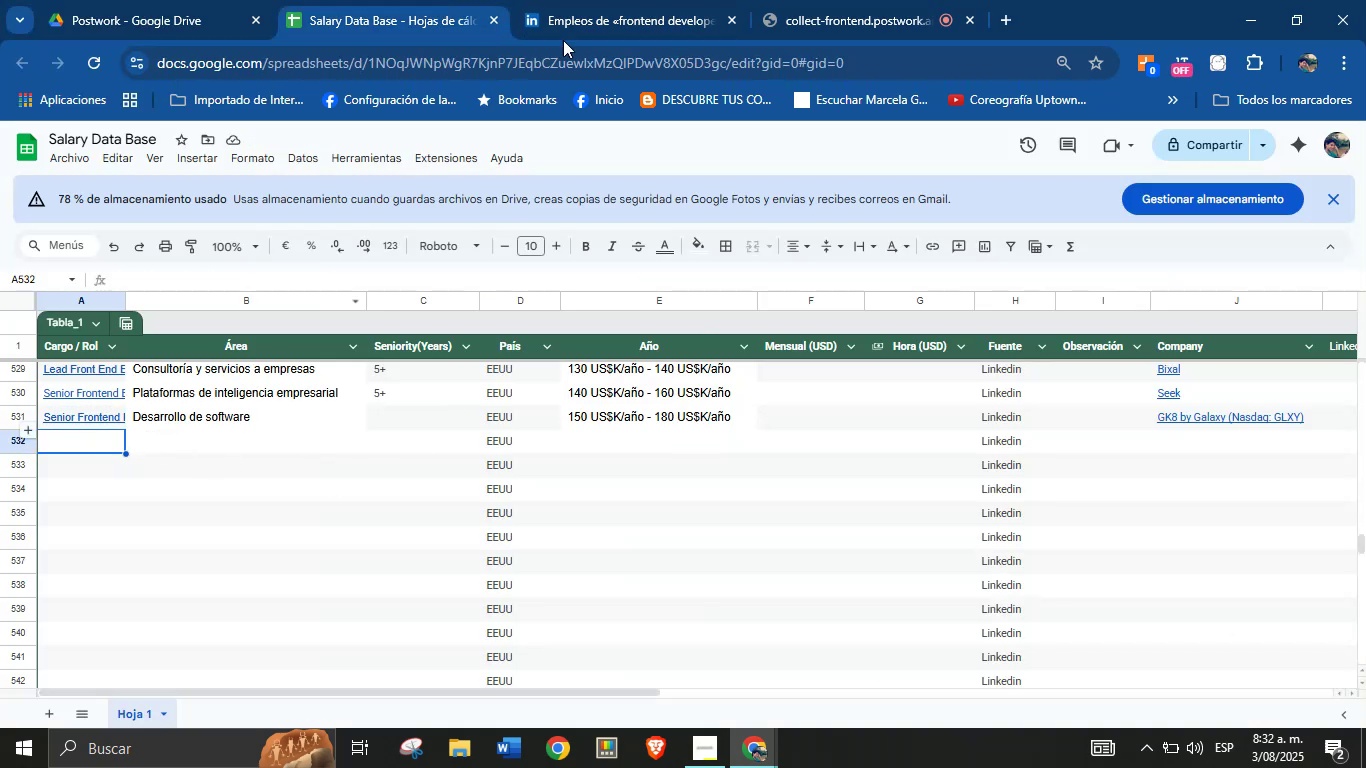 
left_click([583, 0])
 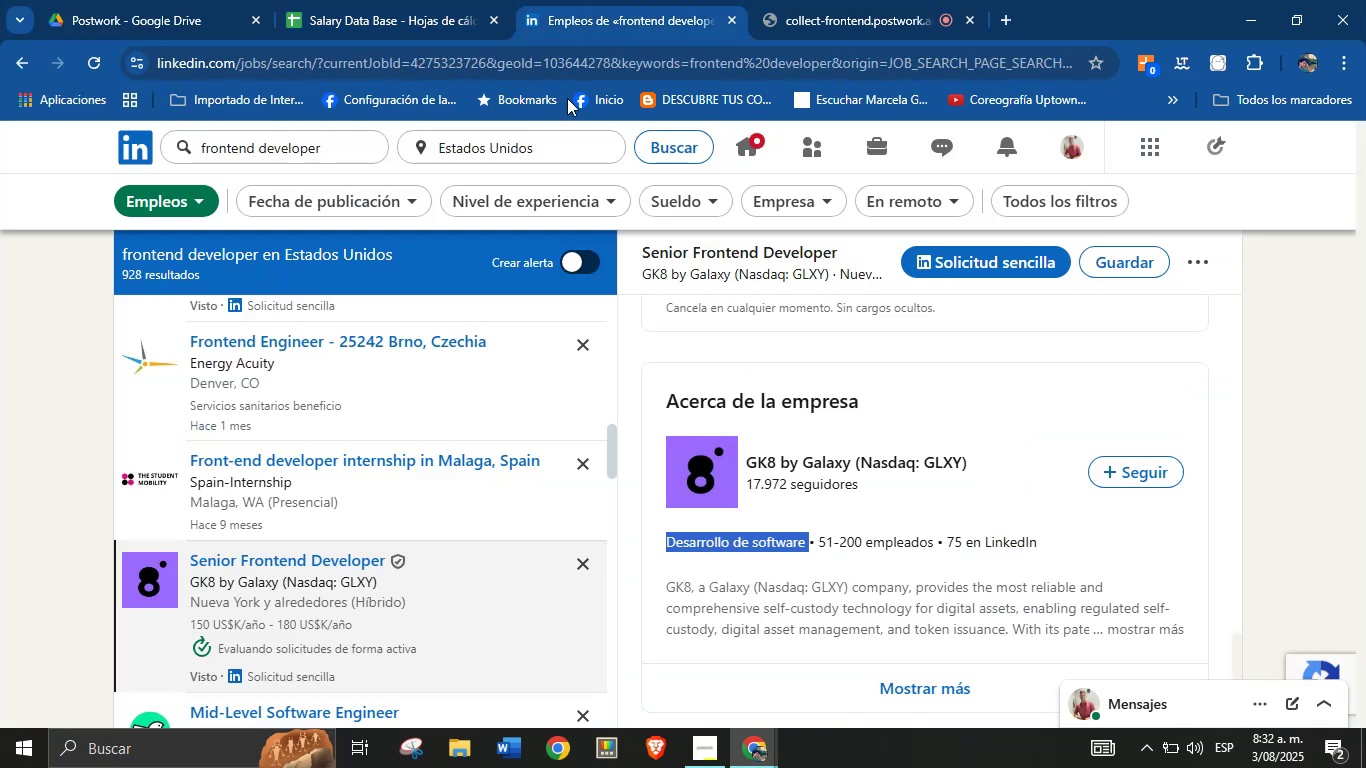 
scroll: coordinate [349, 505], scroll_direction: down, amount: 5.0
 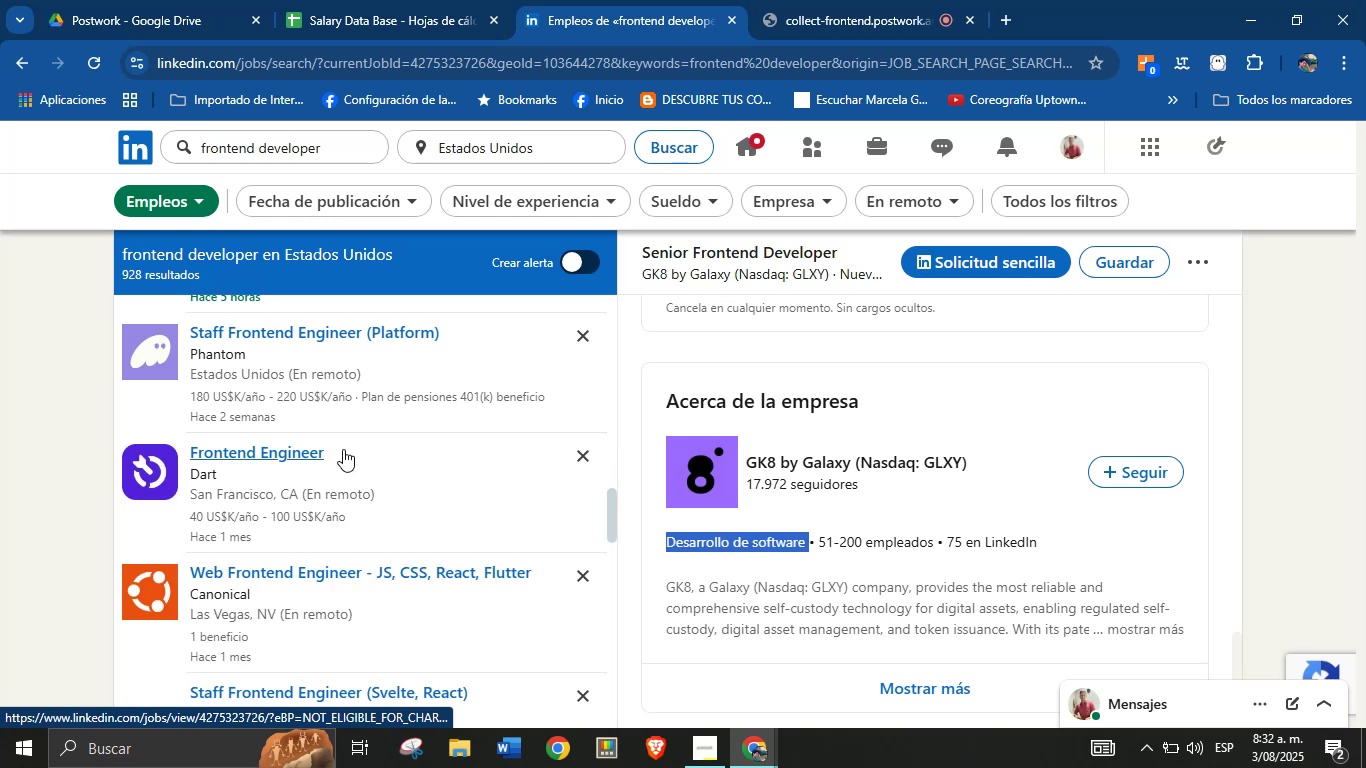 
scroll: coordinate [301, 408], scroll_direction: up, amount: 1.0
 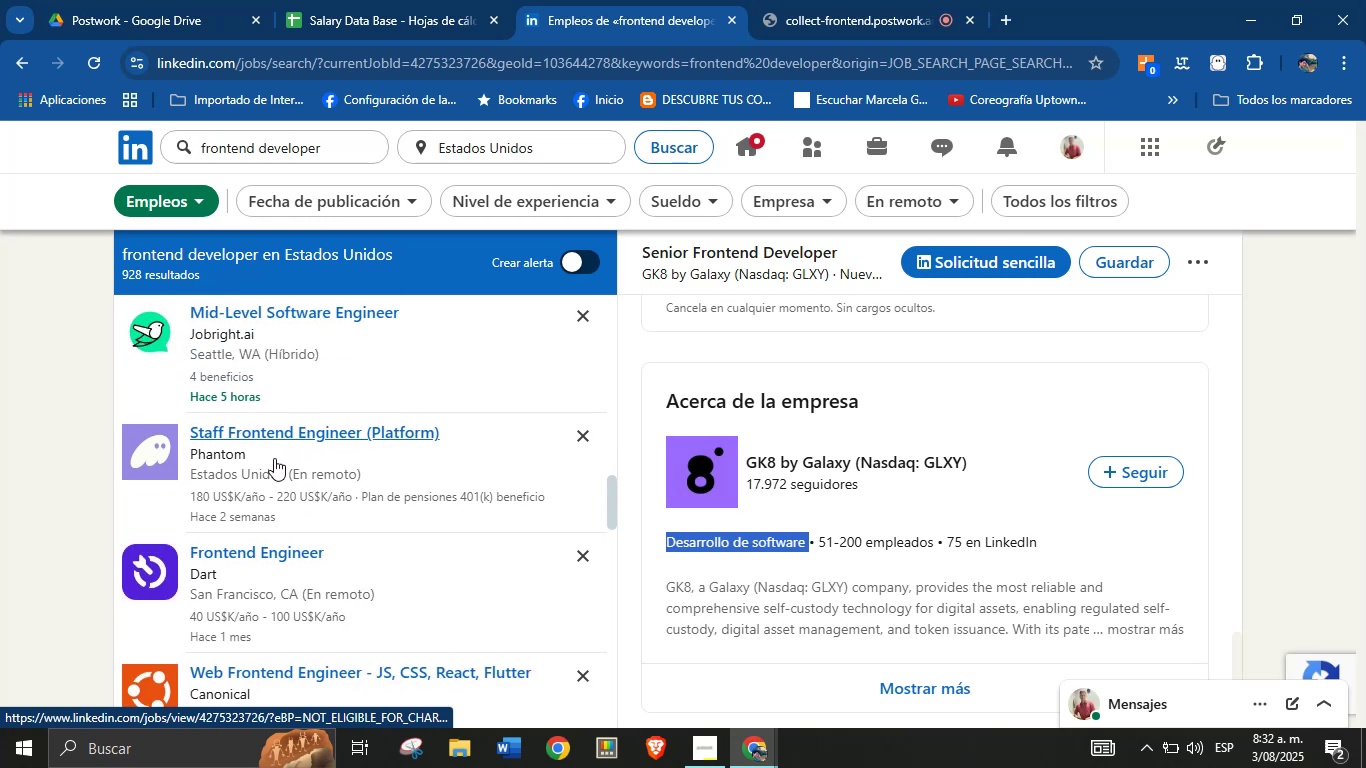 
left_click([274, 458])
 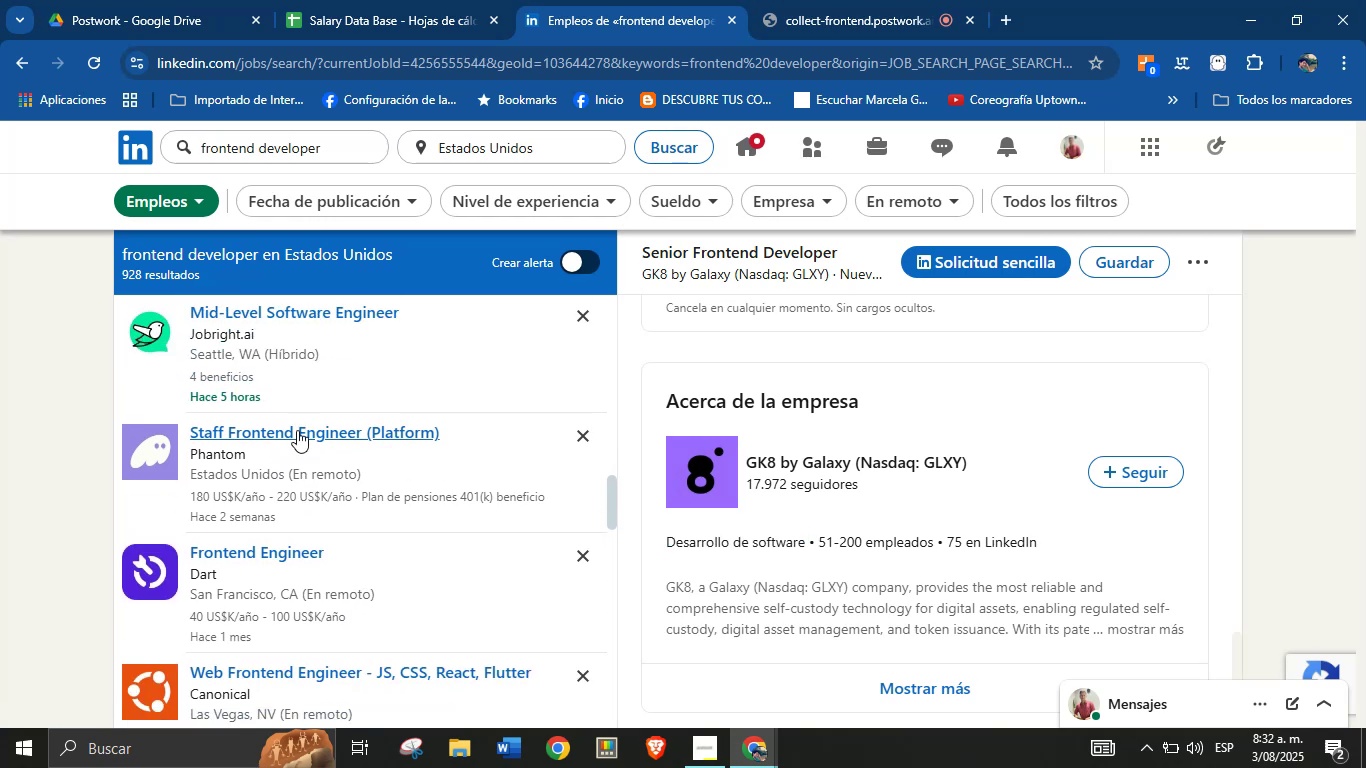 
left_click([845, 0])
 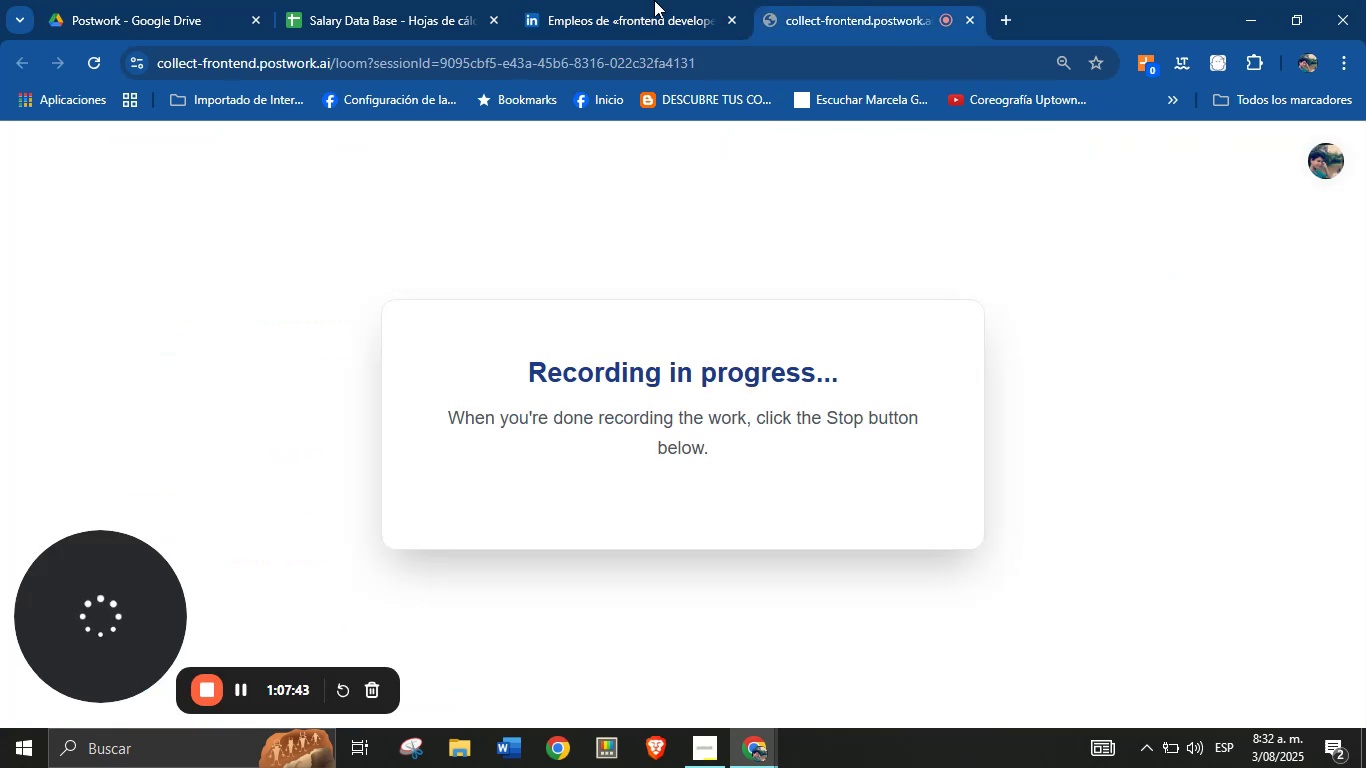 
left_click([578, 0])
 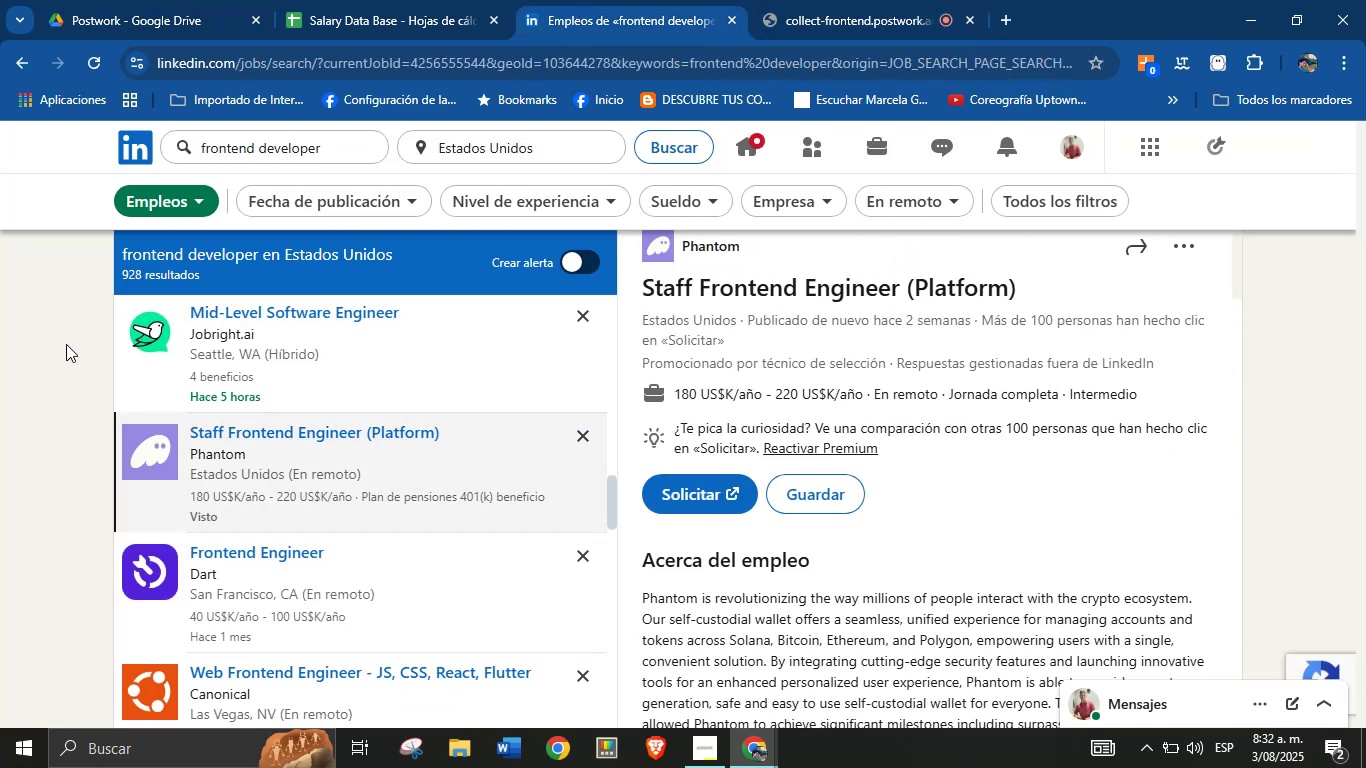 
wait(8.69)
 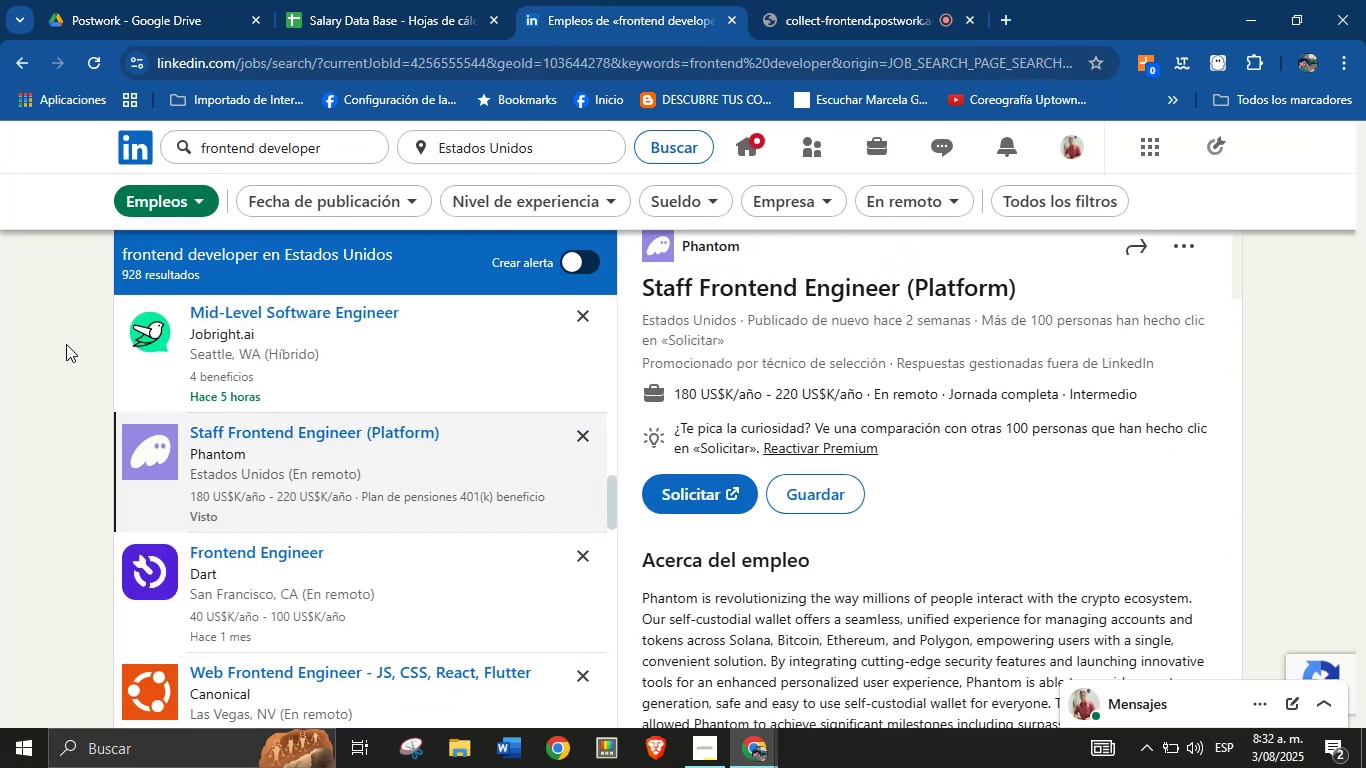 
scroll: coordinate [845, 485], scroll_direction: up, amount: 2.0
 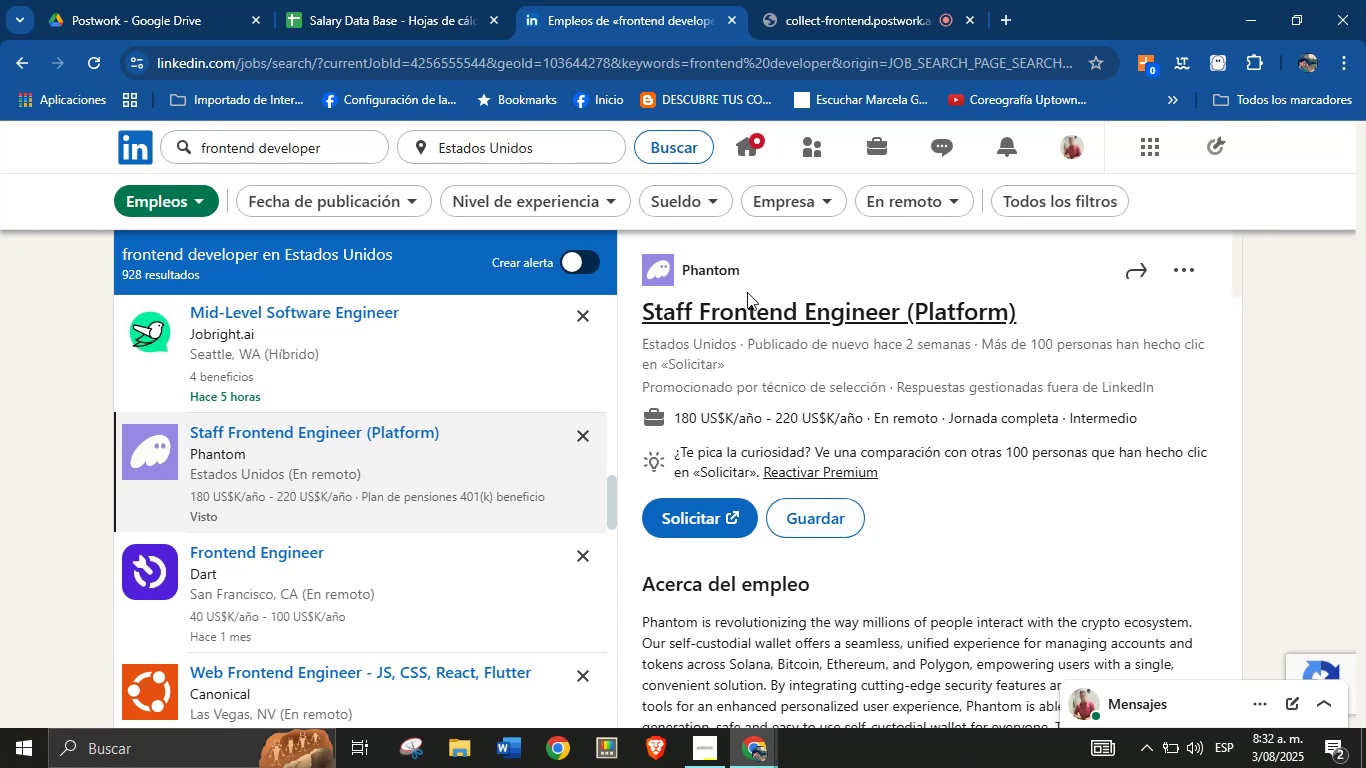 
left_click_drag(start_coordinate=[750, 274], to_coordinate=[682, 272])
 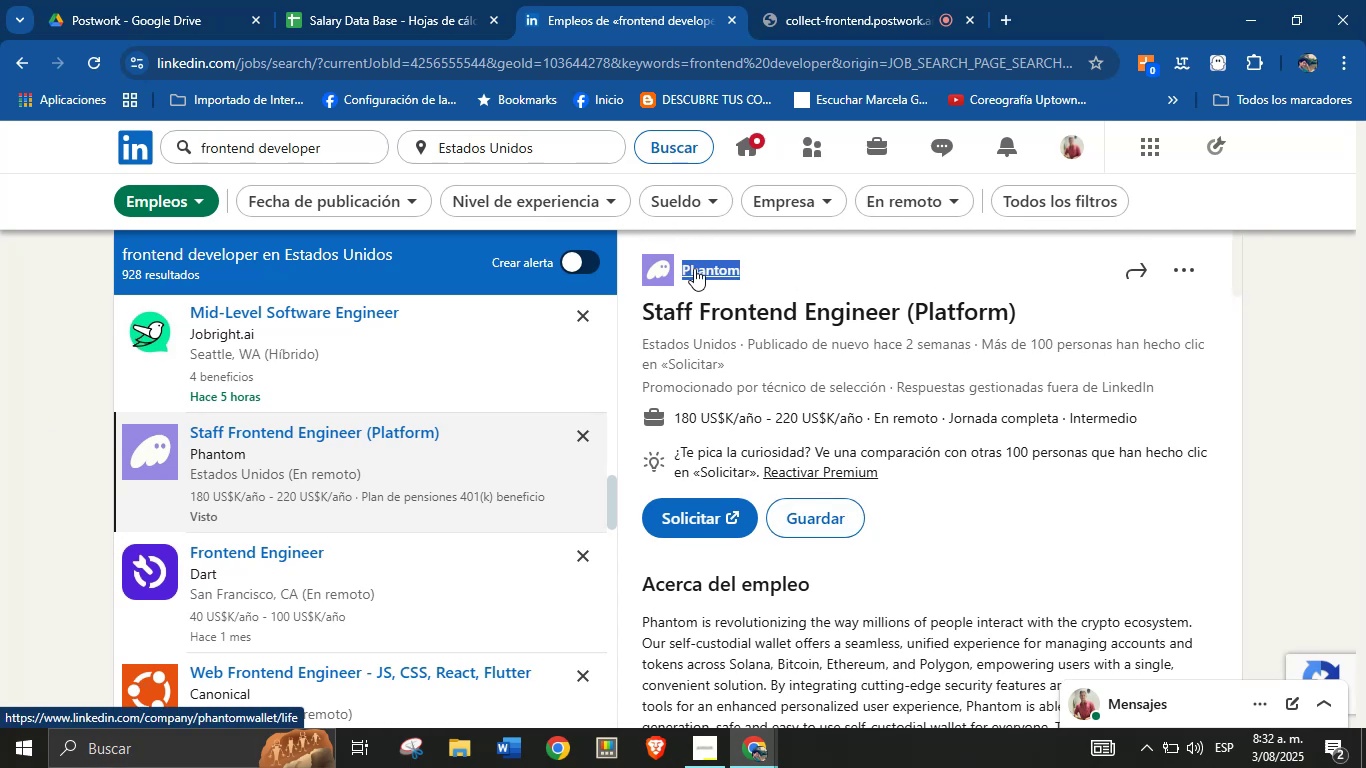 
key(Alt+AltLeft)
 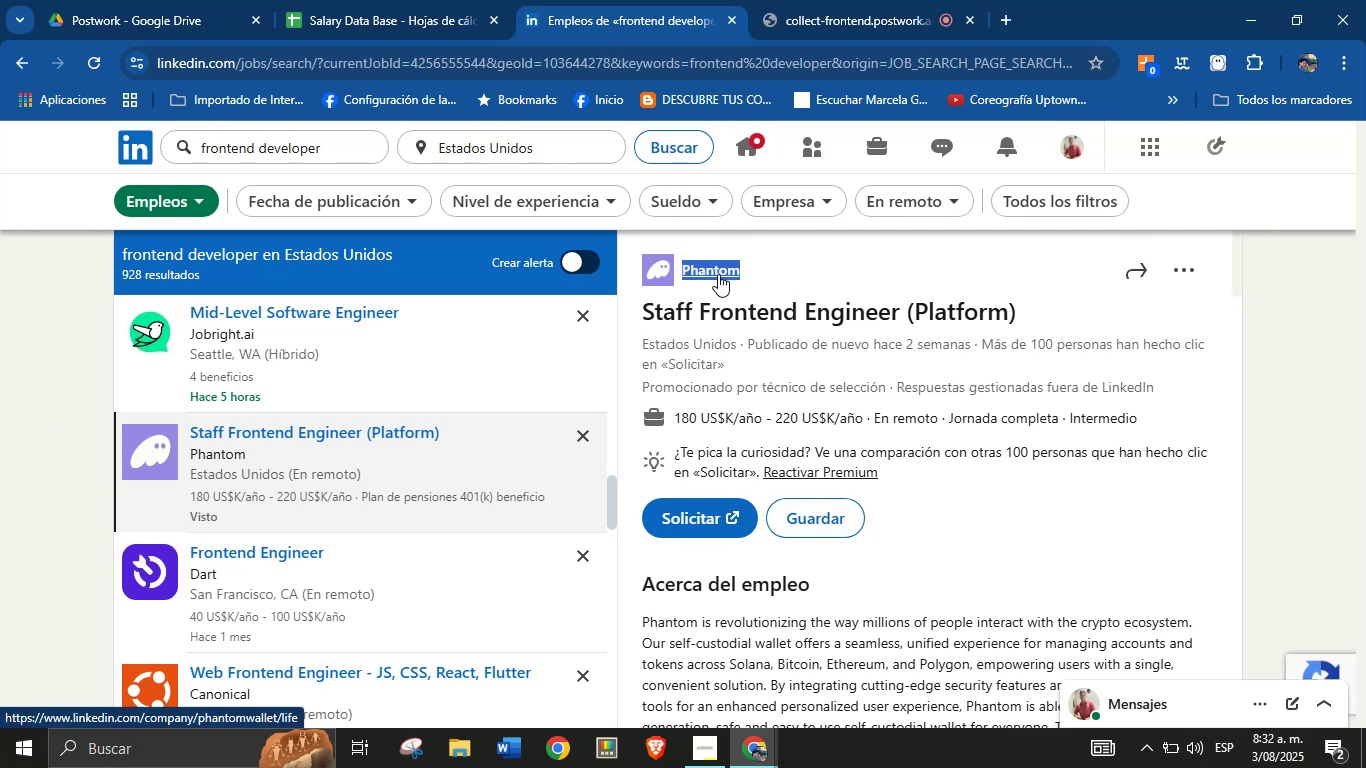 
key(Alt+Control+ControlLeft)
 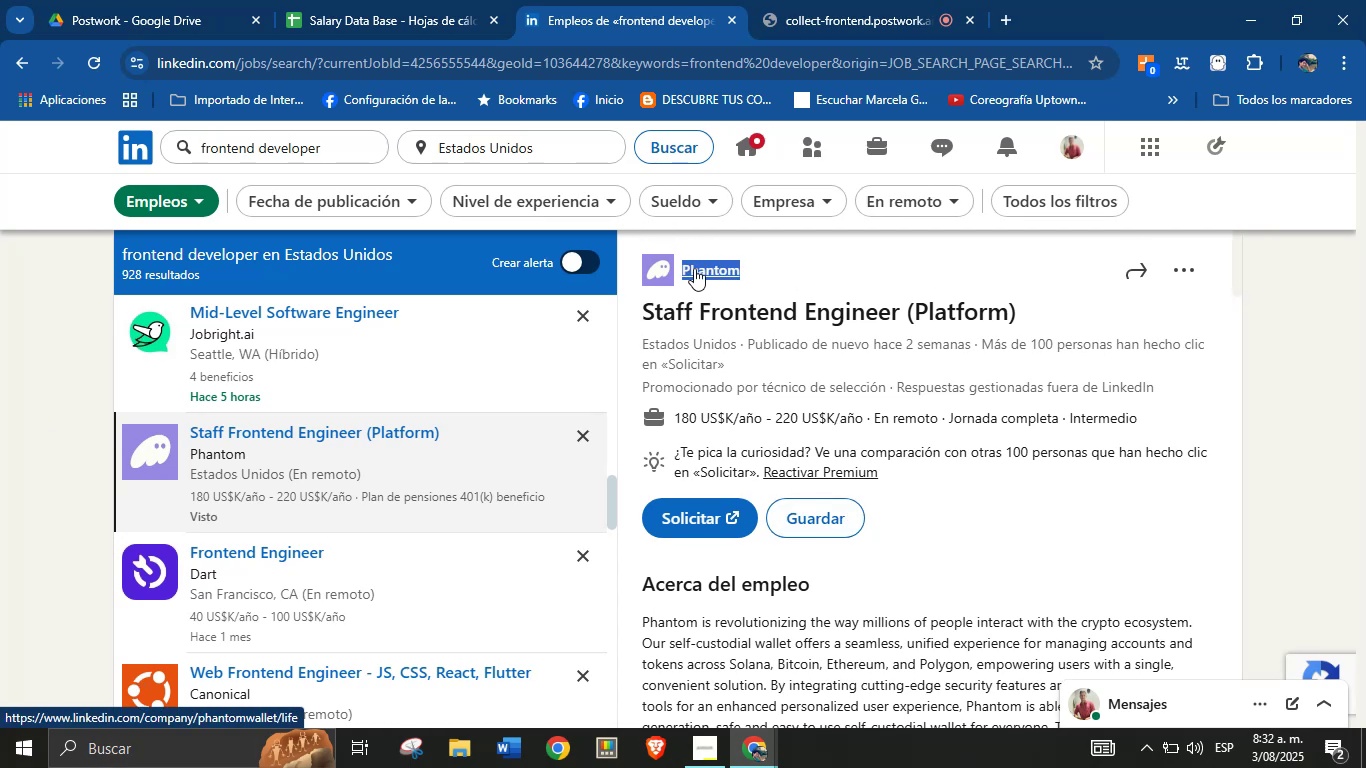 
key(Alt+Control+C)
 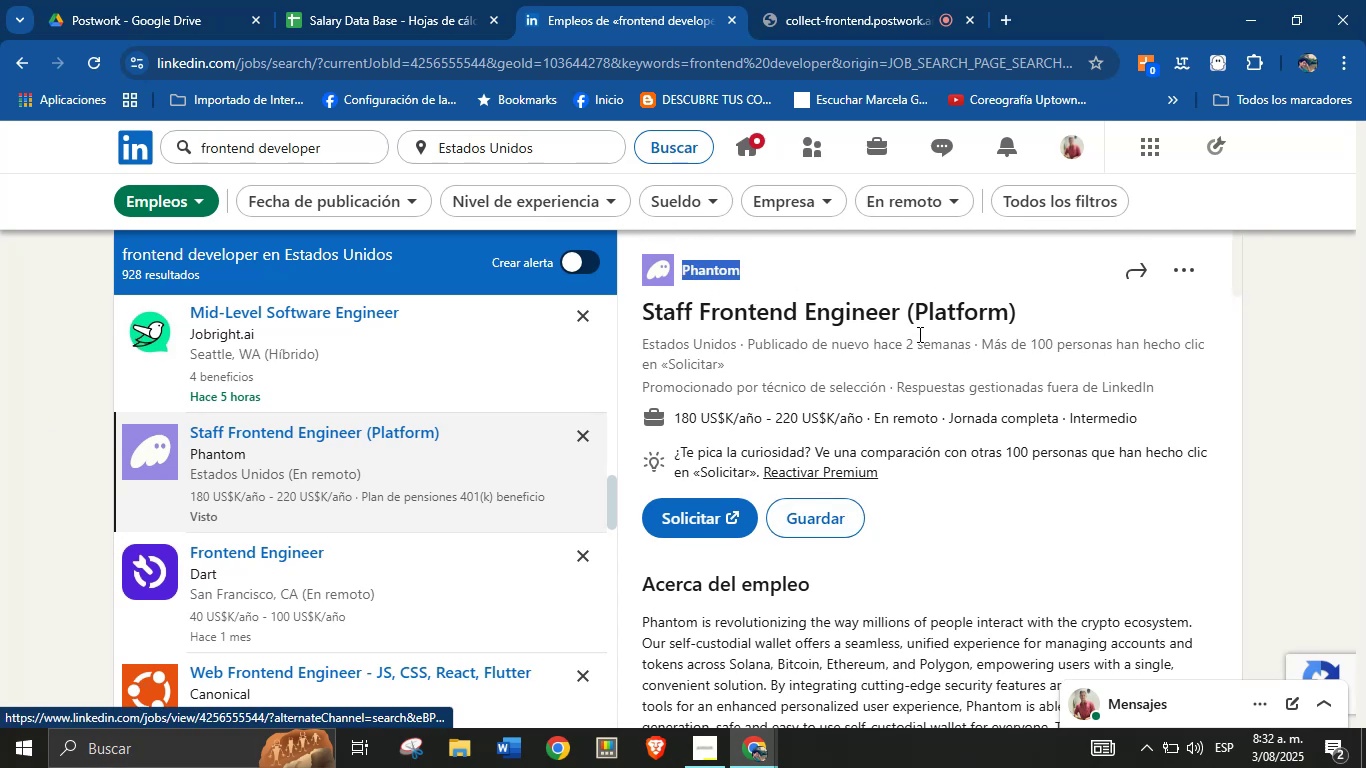 
left_click([992, 351])
 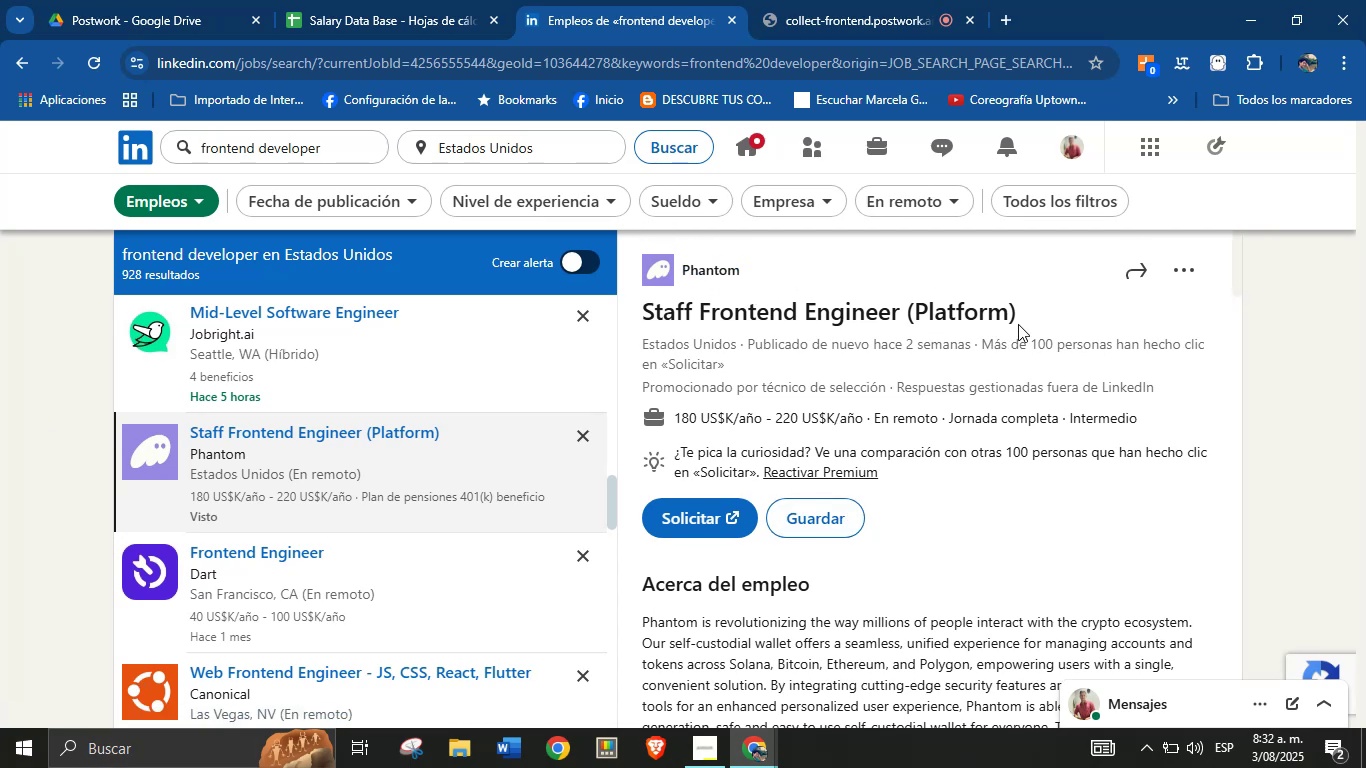 
left_click_drag(start_coordinate=[1020, 322], to_coordinate=[647, 319])
 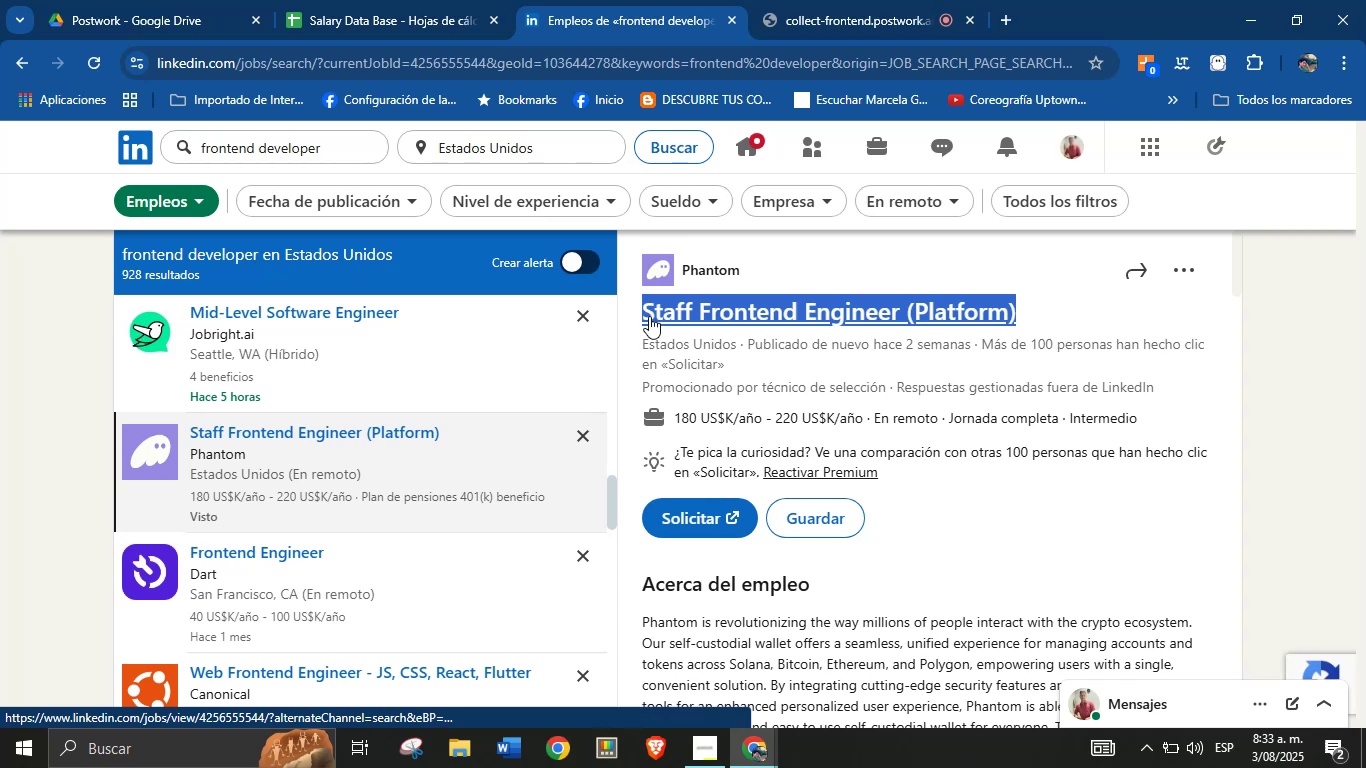 
key(Alt+AltLeft)
 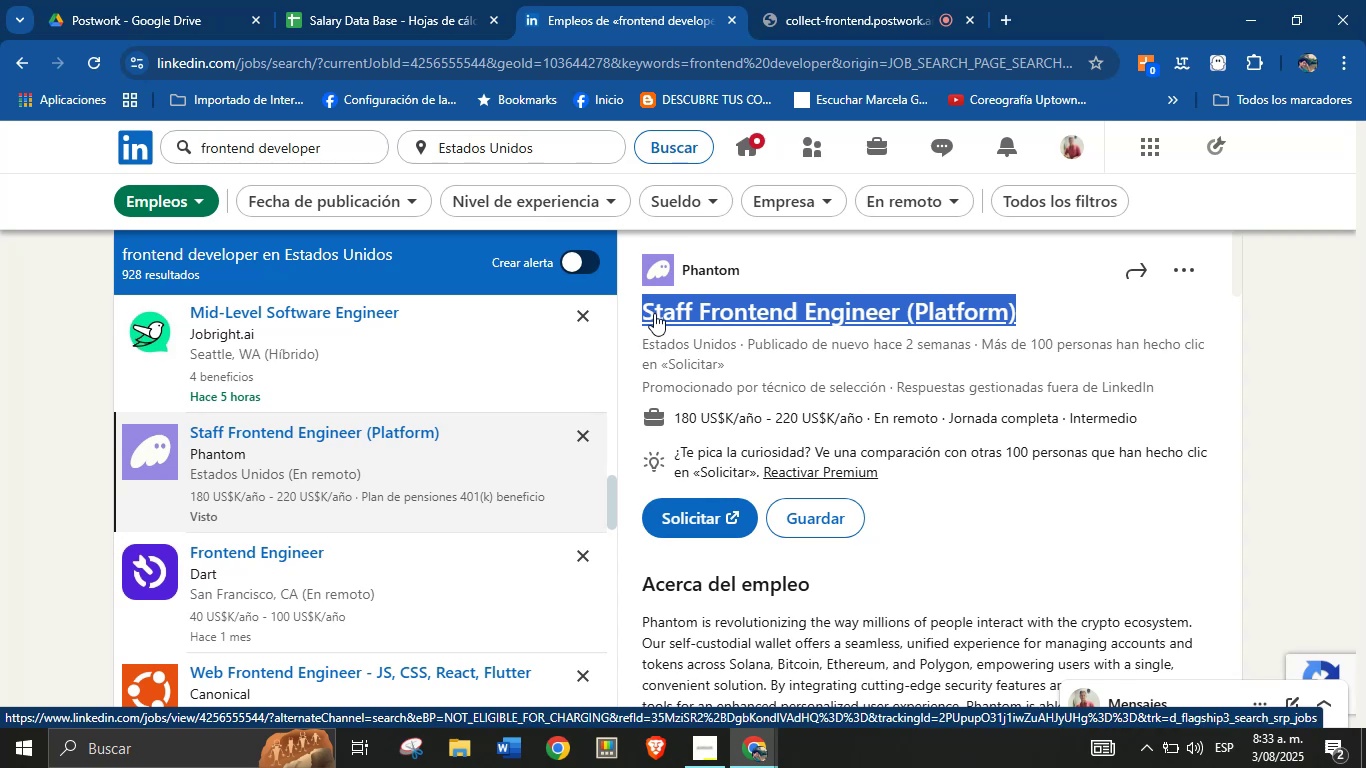 
key(Alt+Control+ControlLeft)
 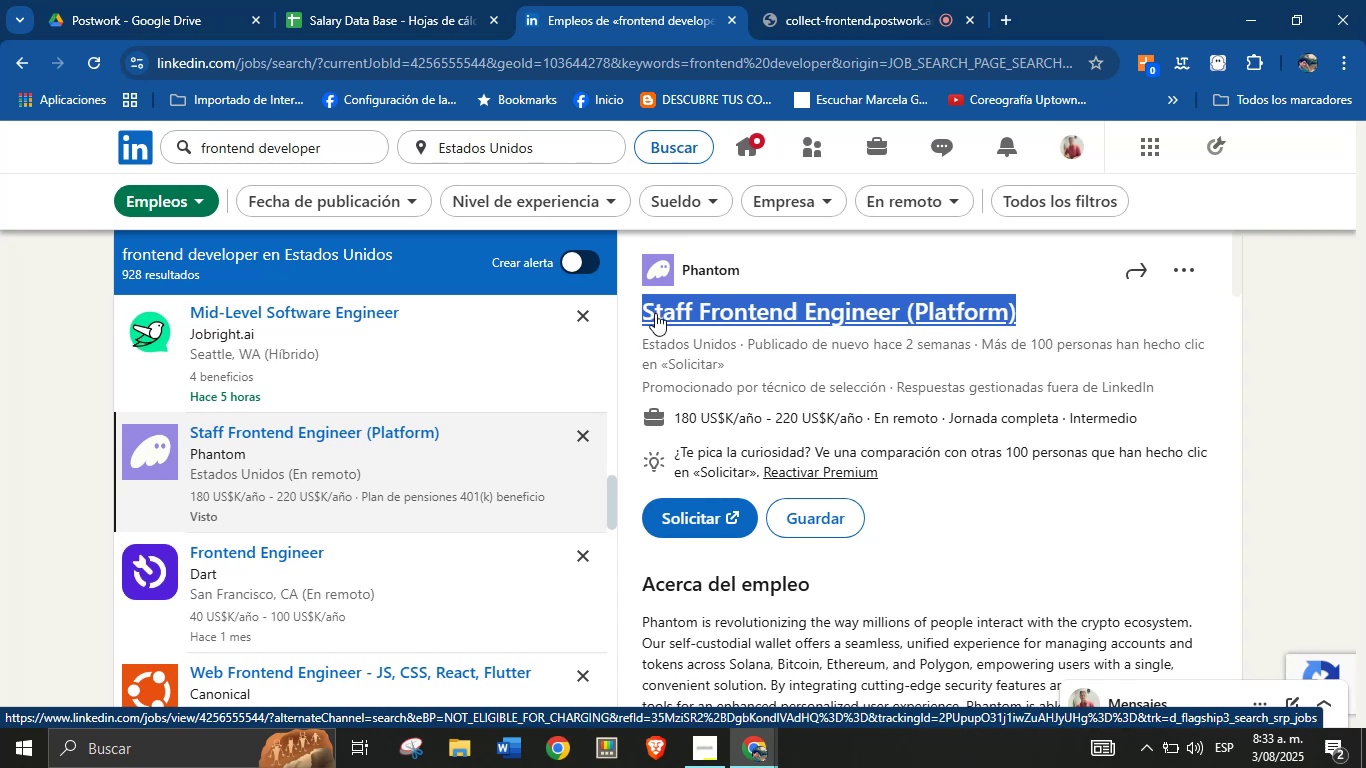 
key(Alt+Control+C)
 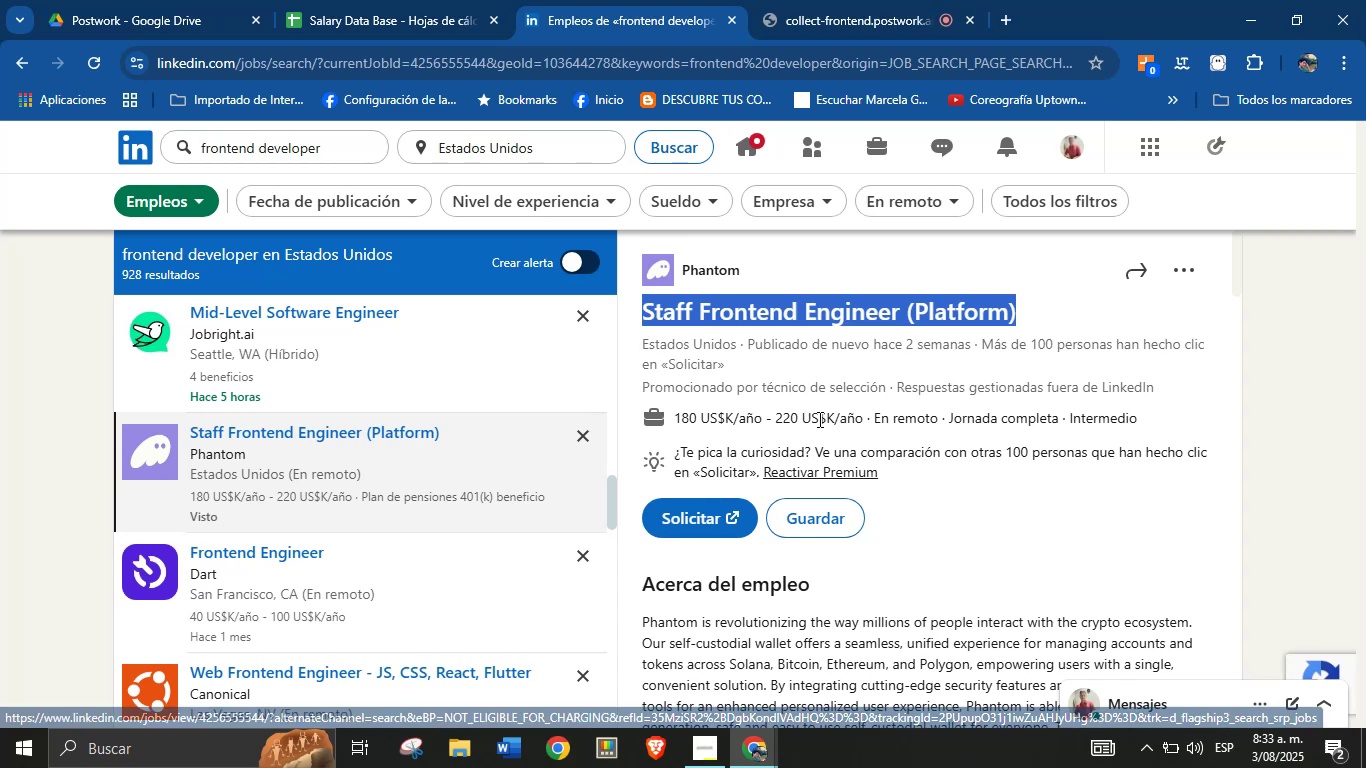 
left_click_drag(start_coordinate=[860, 417], to_coordinate=[677, 413])
 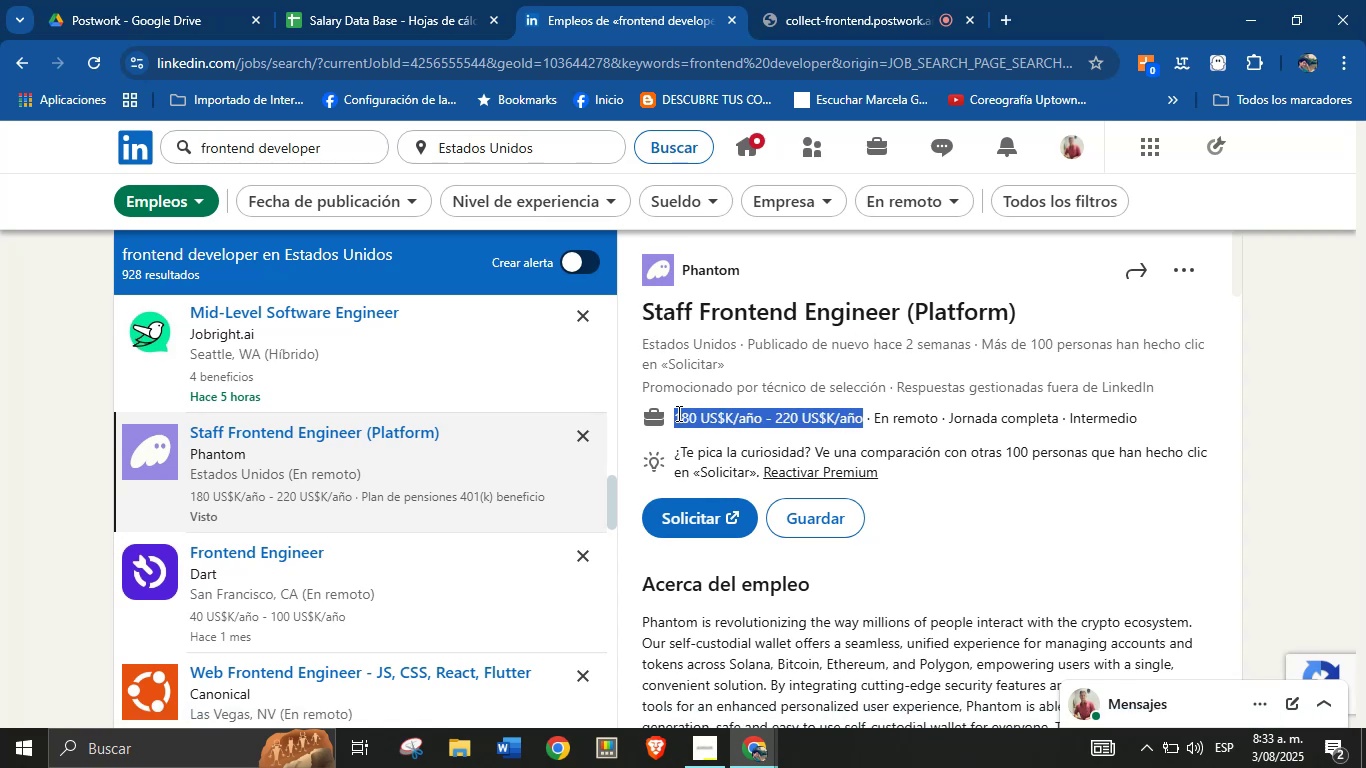 
key(Alt+AltLeft)
 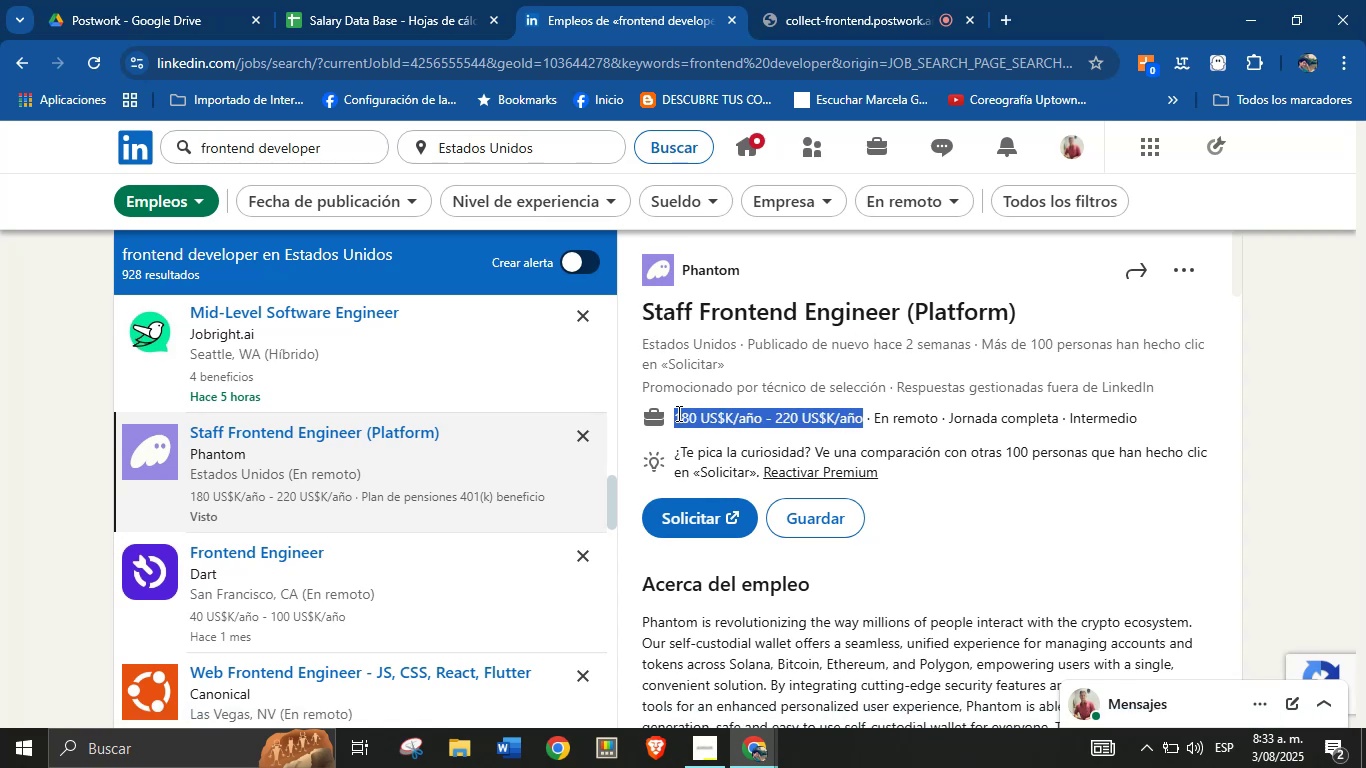 
key(Alt+Control+ControlLeft)
 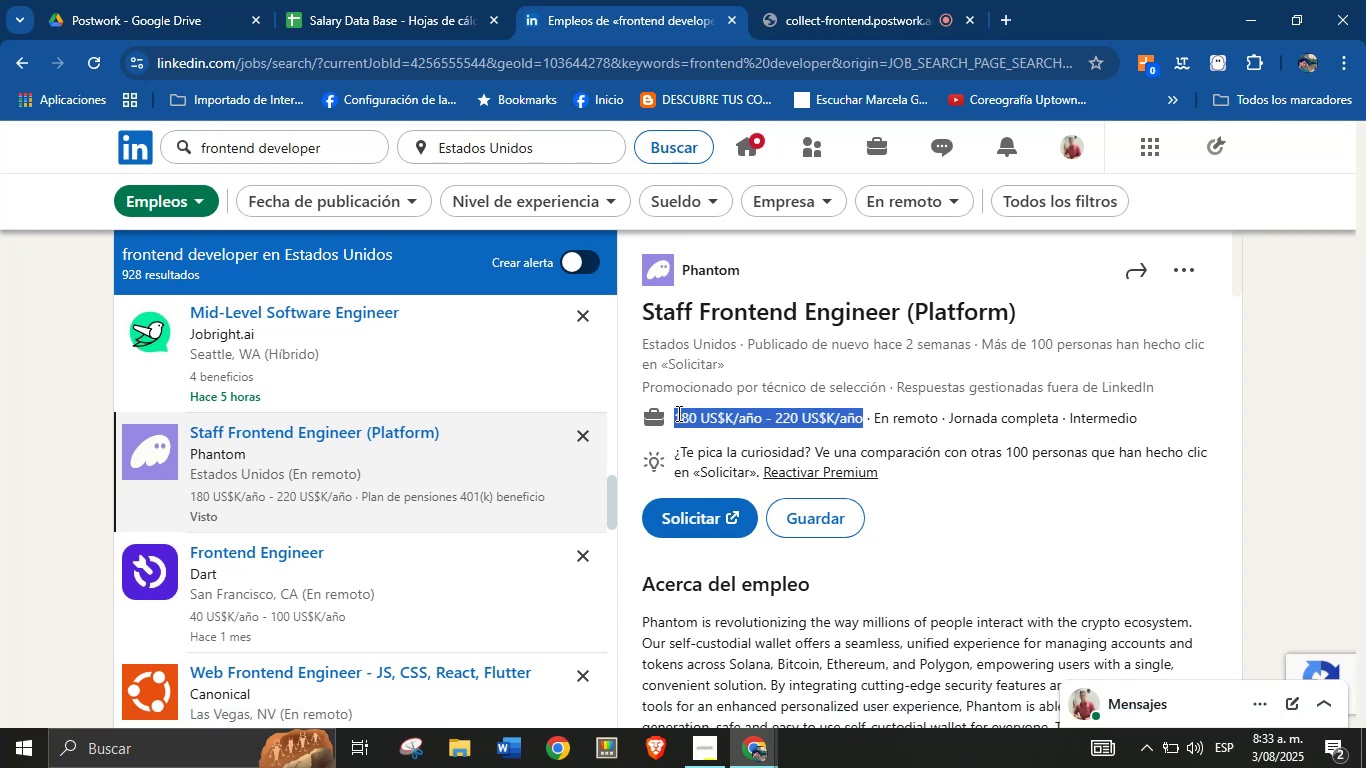 
key(Alt+Control+C)
 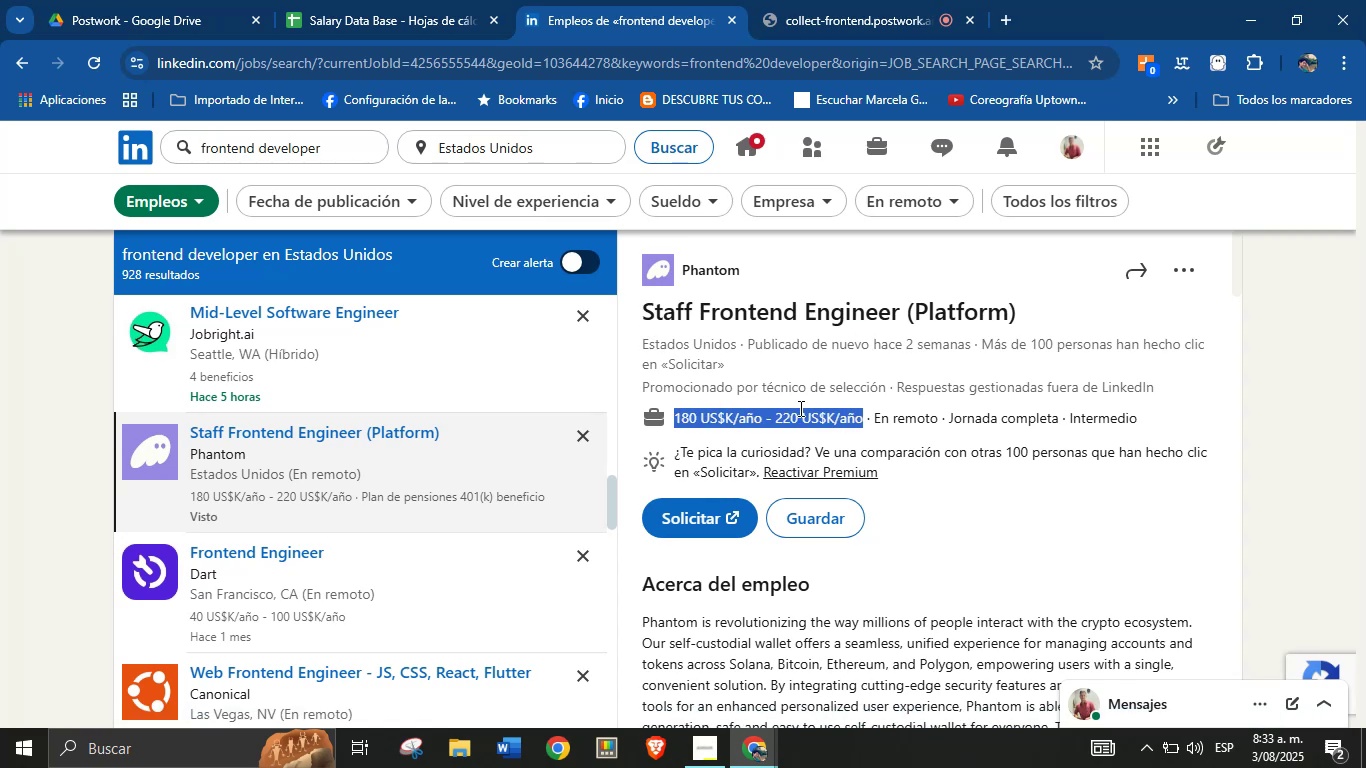 
scroll: coordinate [847, 604], scroll_direction: down, amount: 23.0
 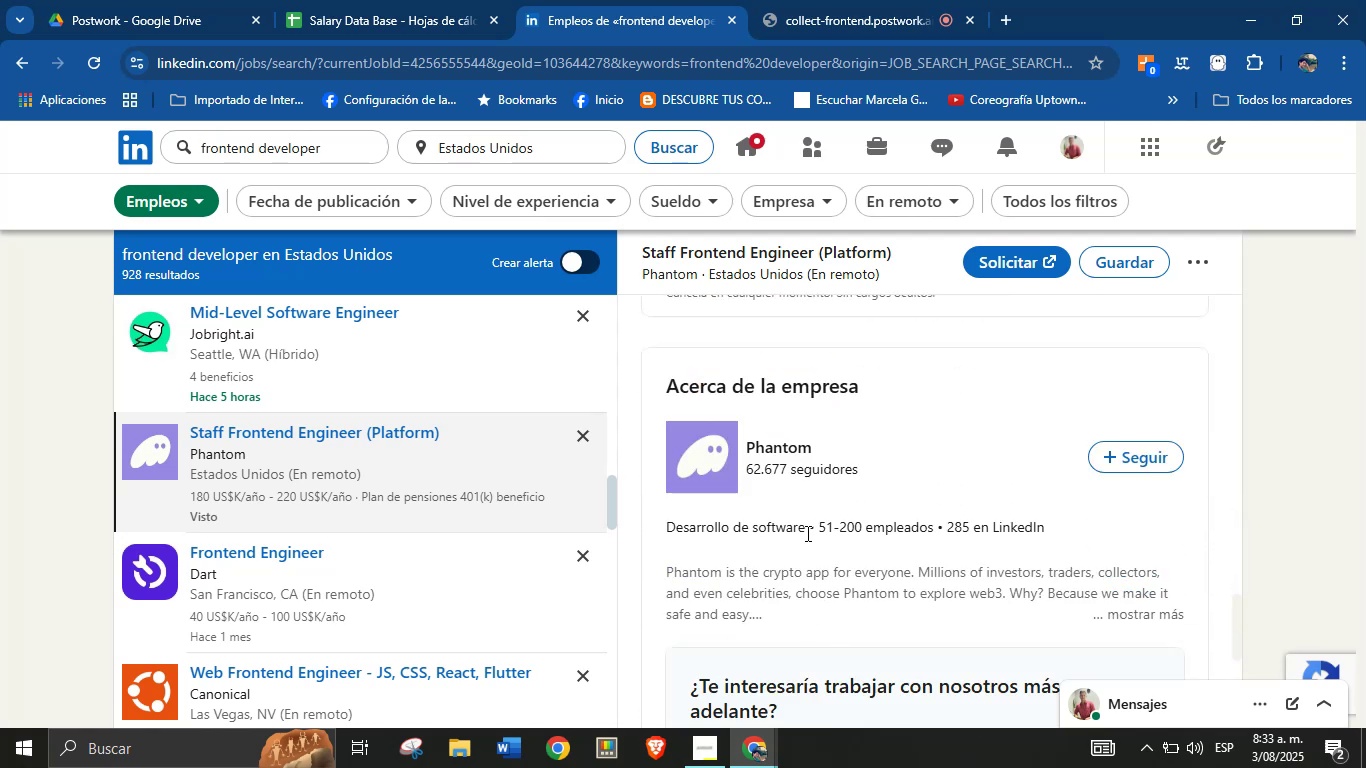 
left_click_drag(start_coordinate=[804, 527], to_coordinate=[666, 529])
 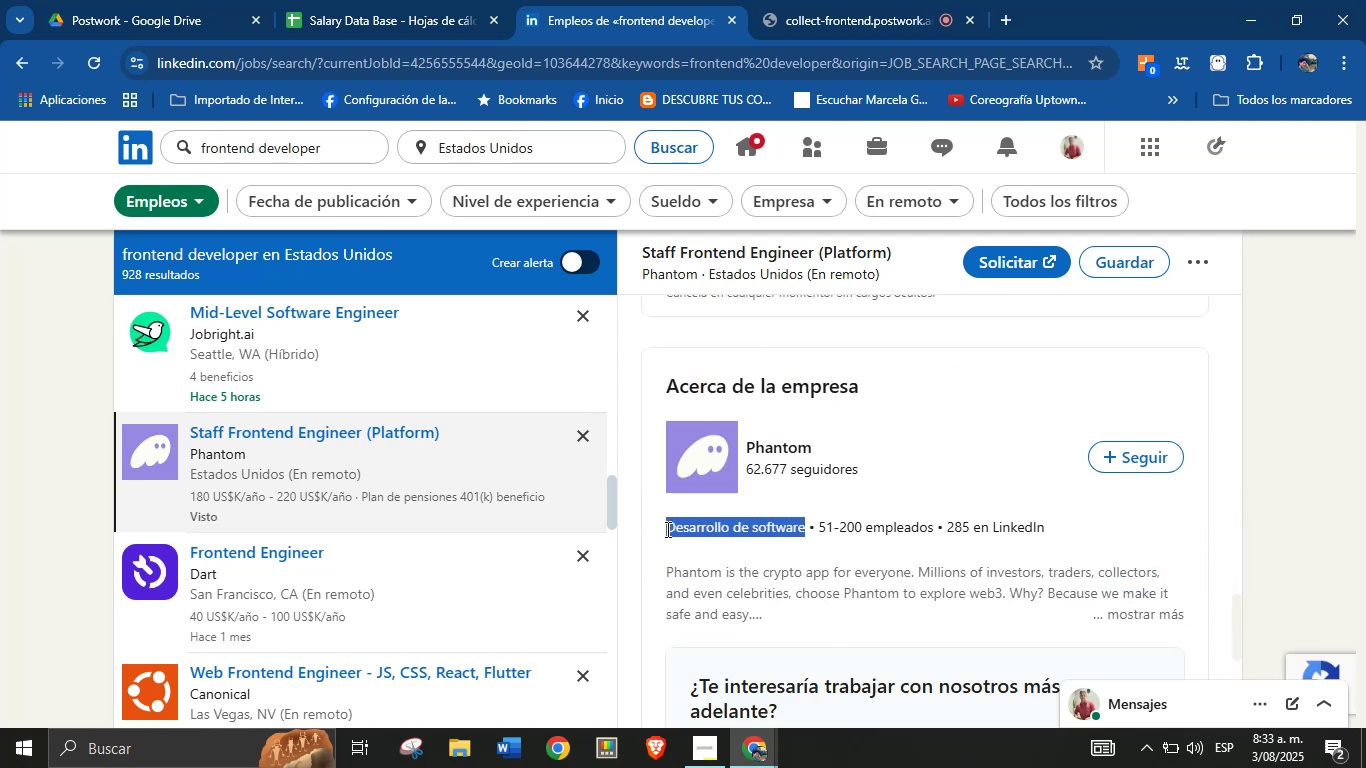 
key(Alt+AltLeft)
 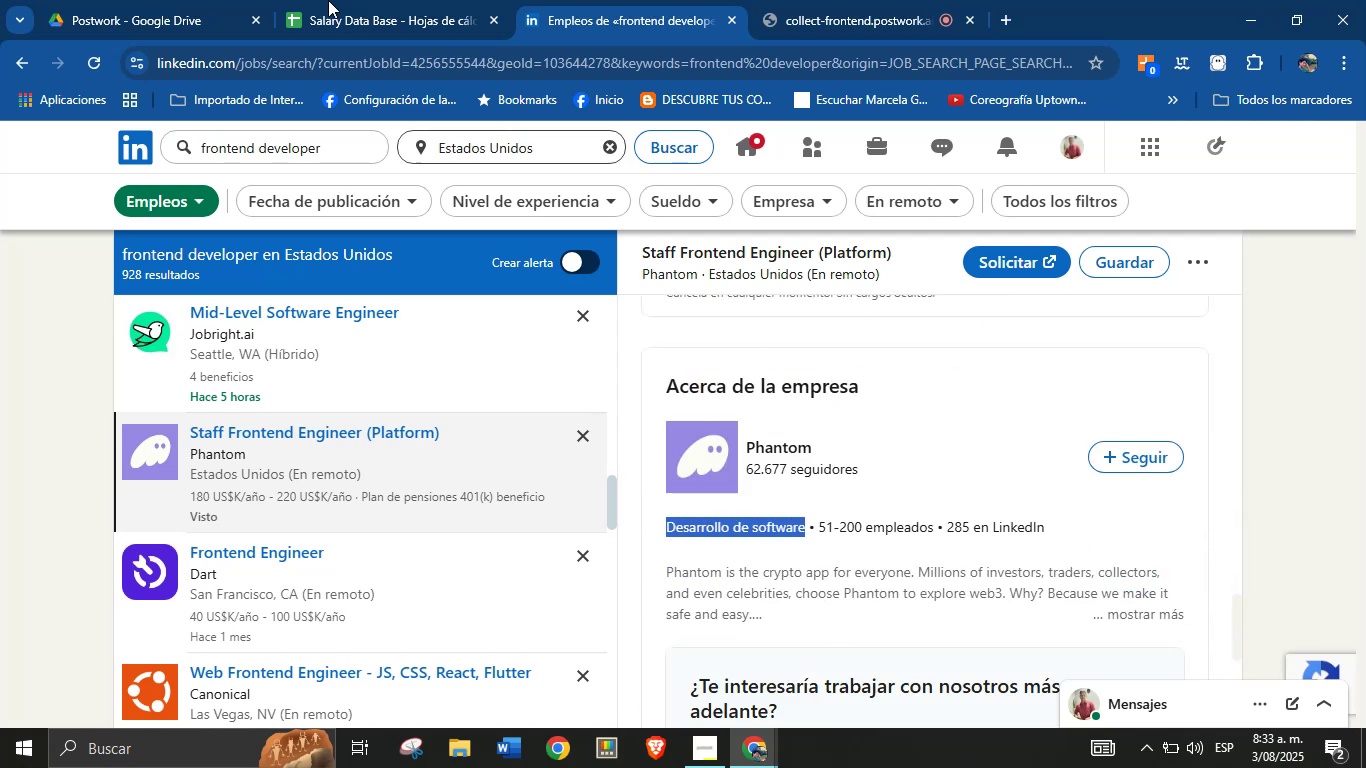 
key(Alt+Control+ControlLeft)
 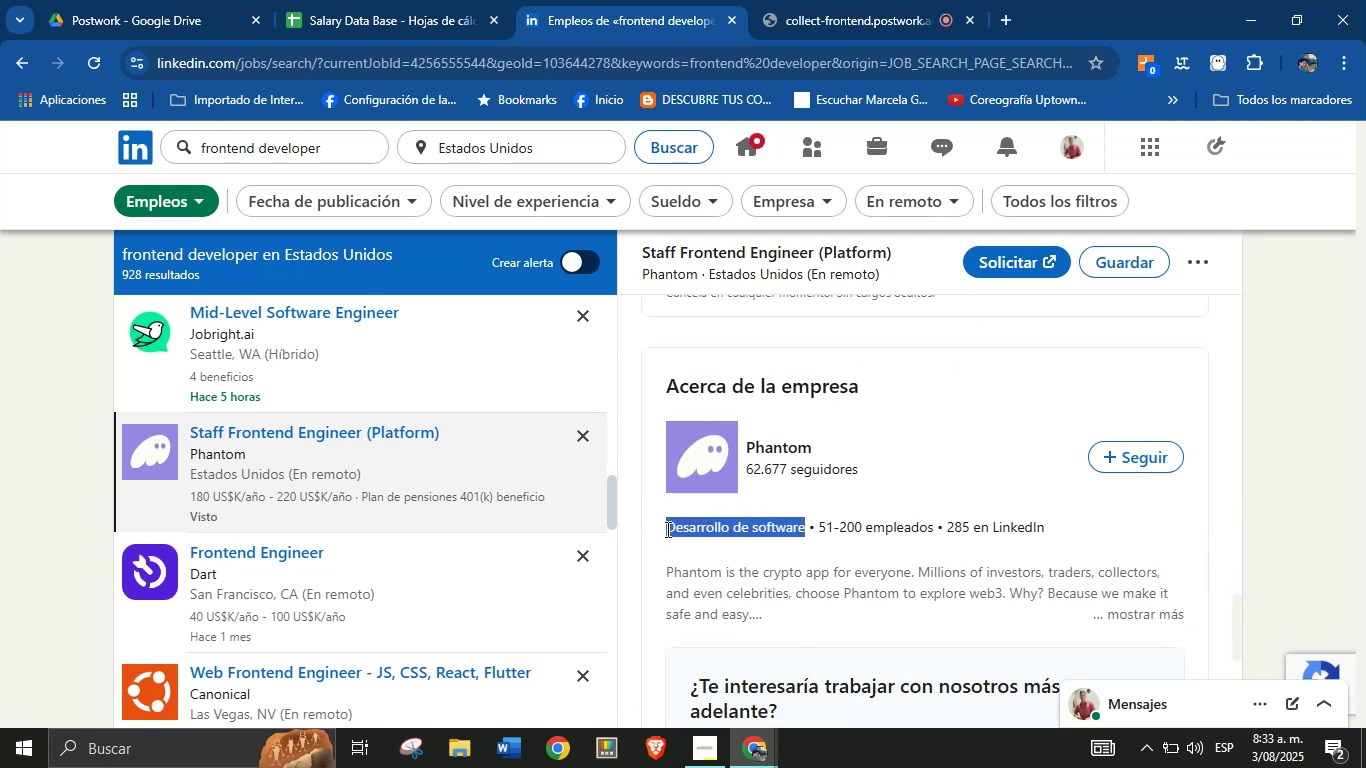 
key(Alt+Control+C)
 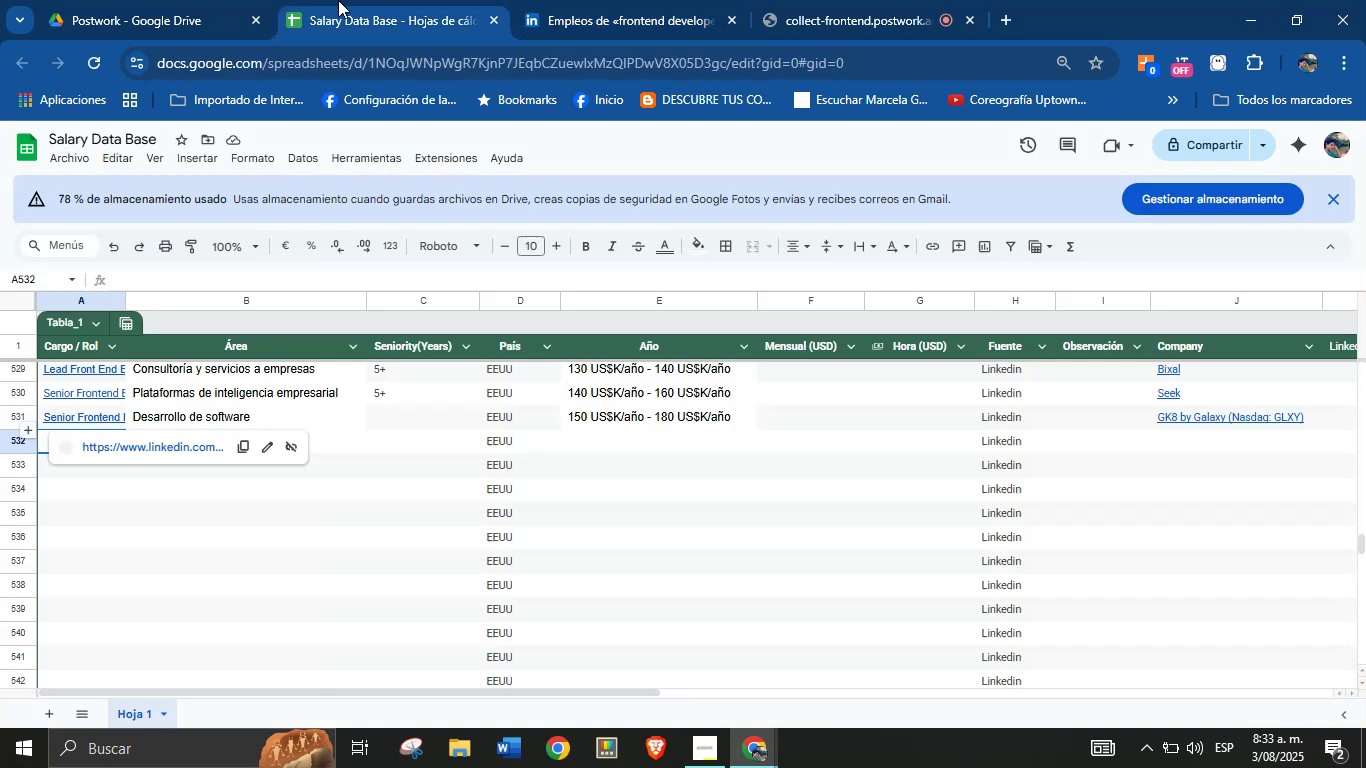 
key(Meta+MetaLeft)
 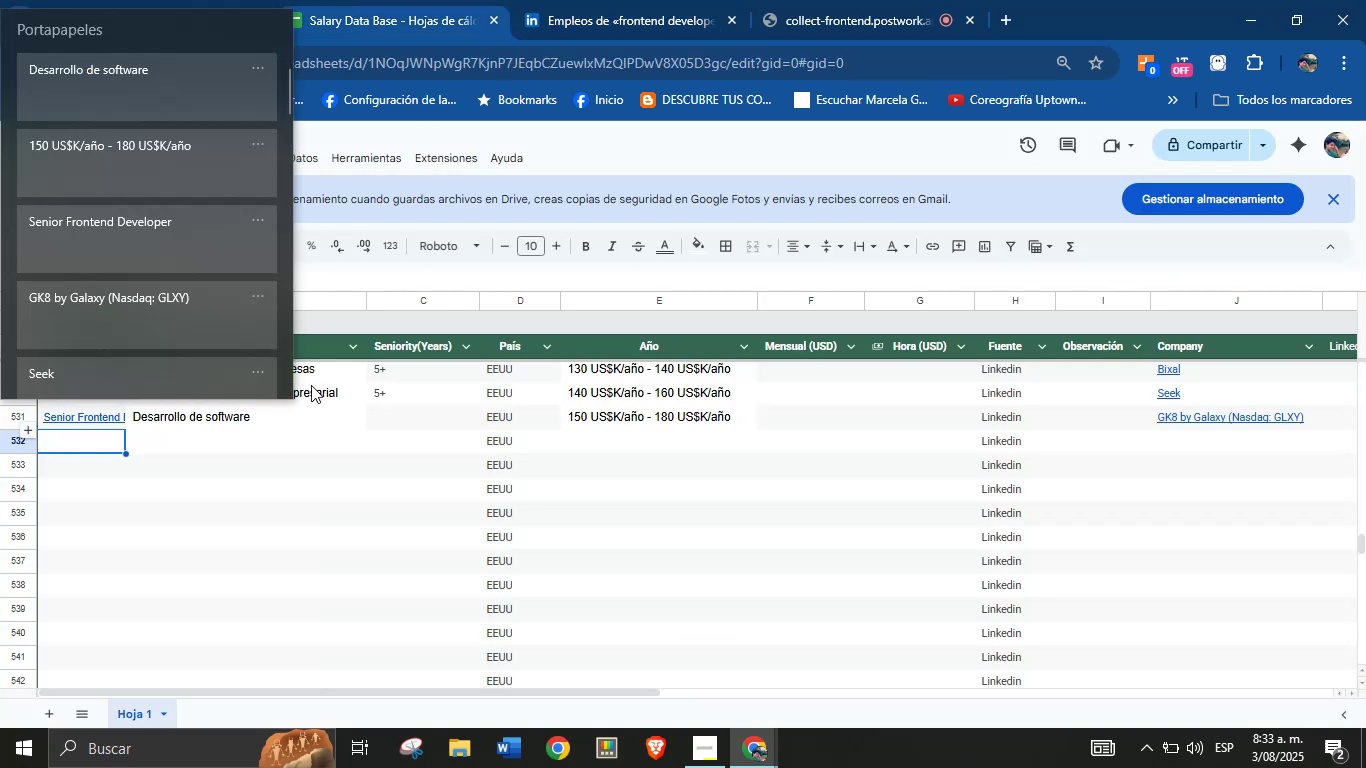 
key(Meta+MetaLeft)
 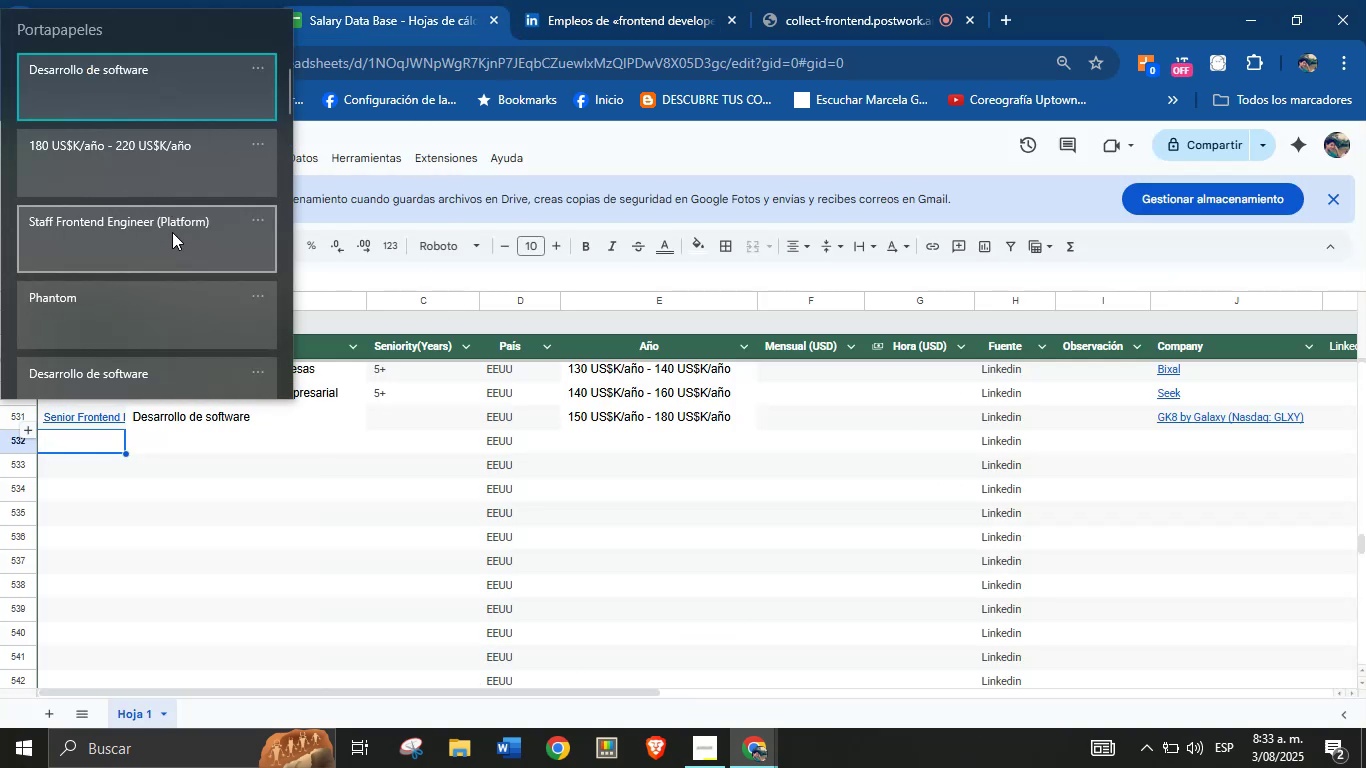 
key(Meta+V)
 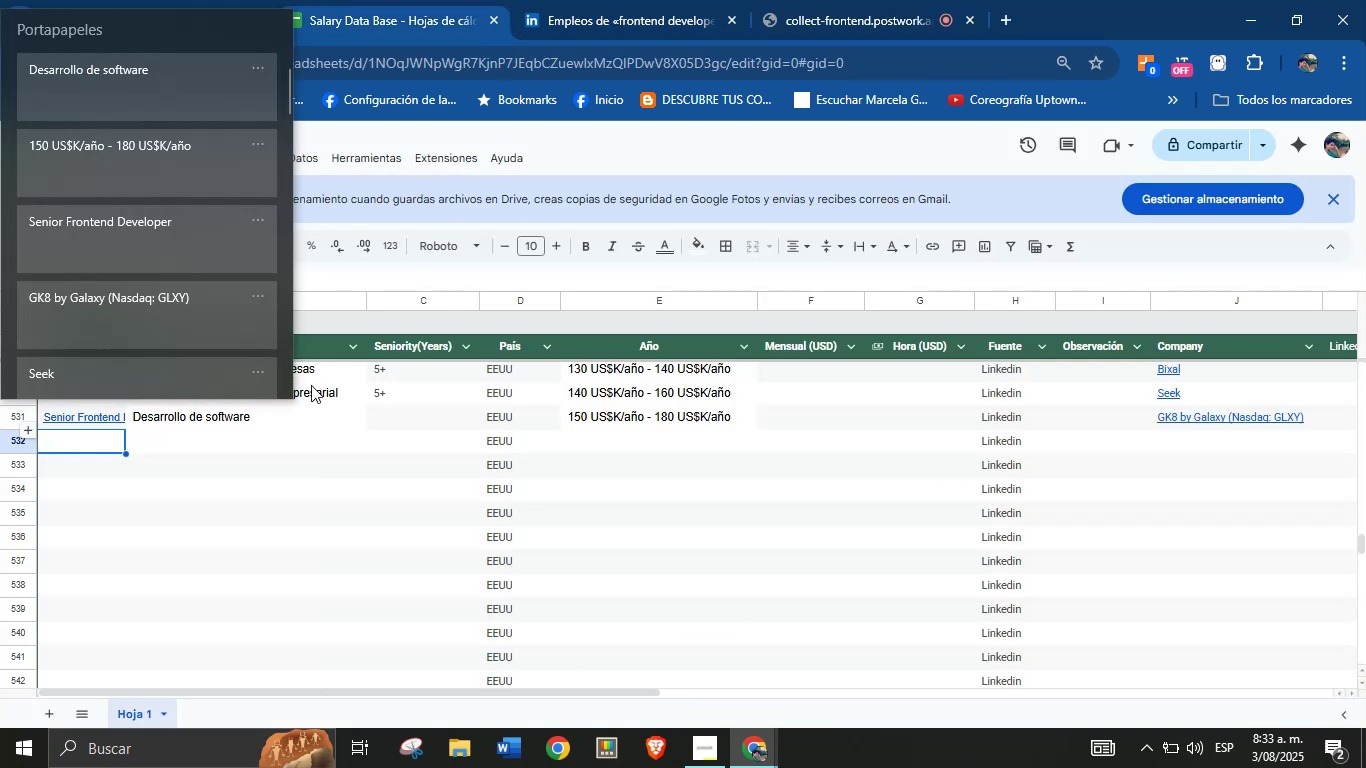 
left_click([172, 232])
 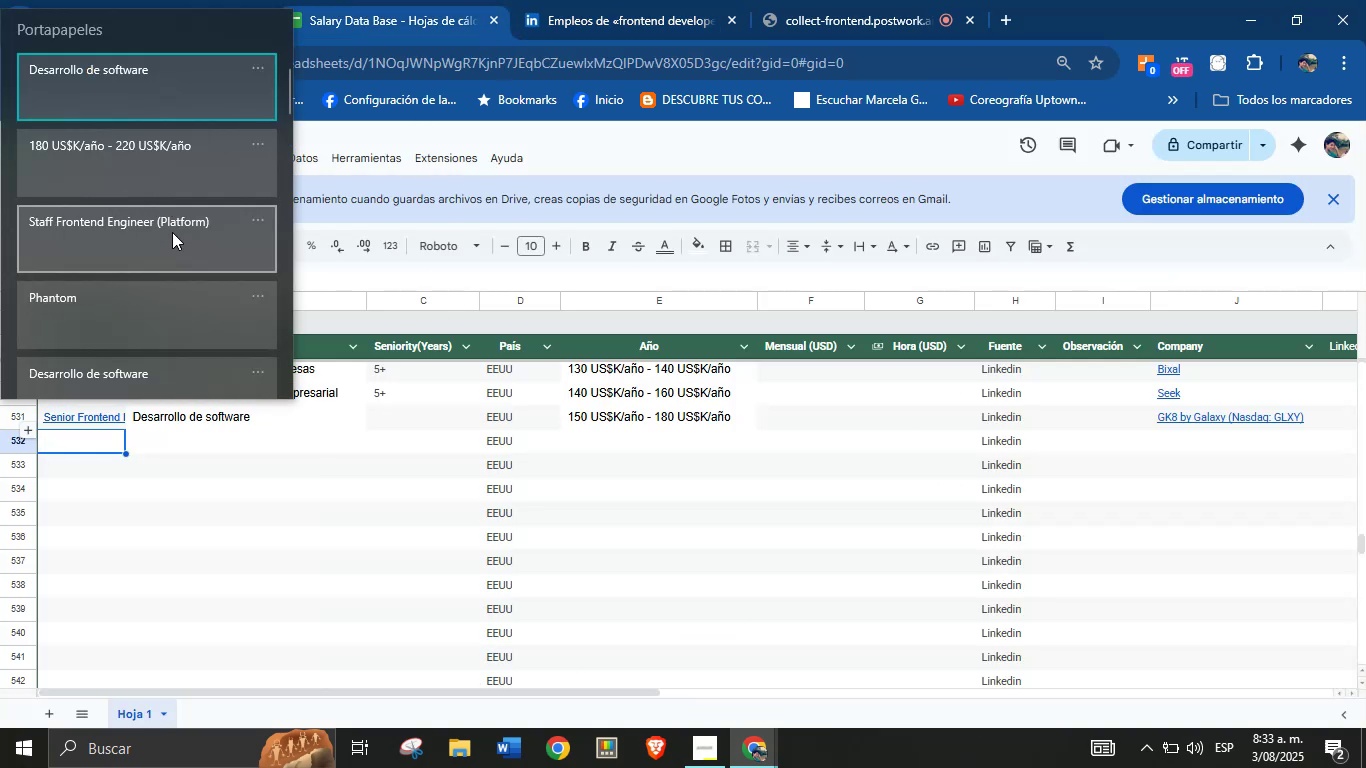 
key(Control+ControlLeft)
 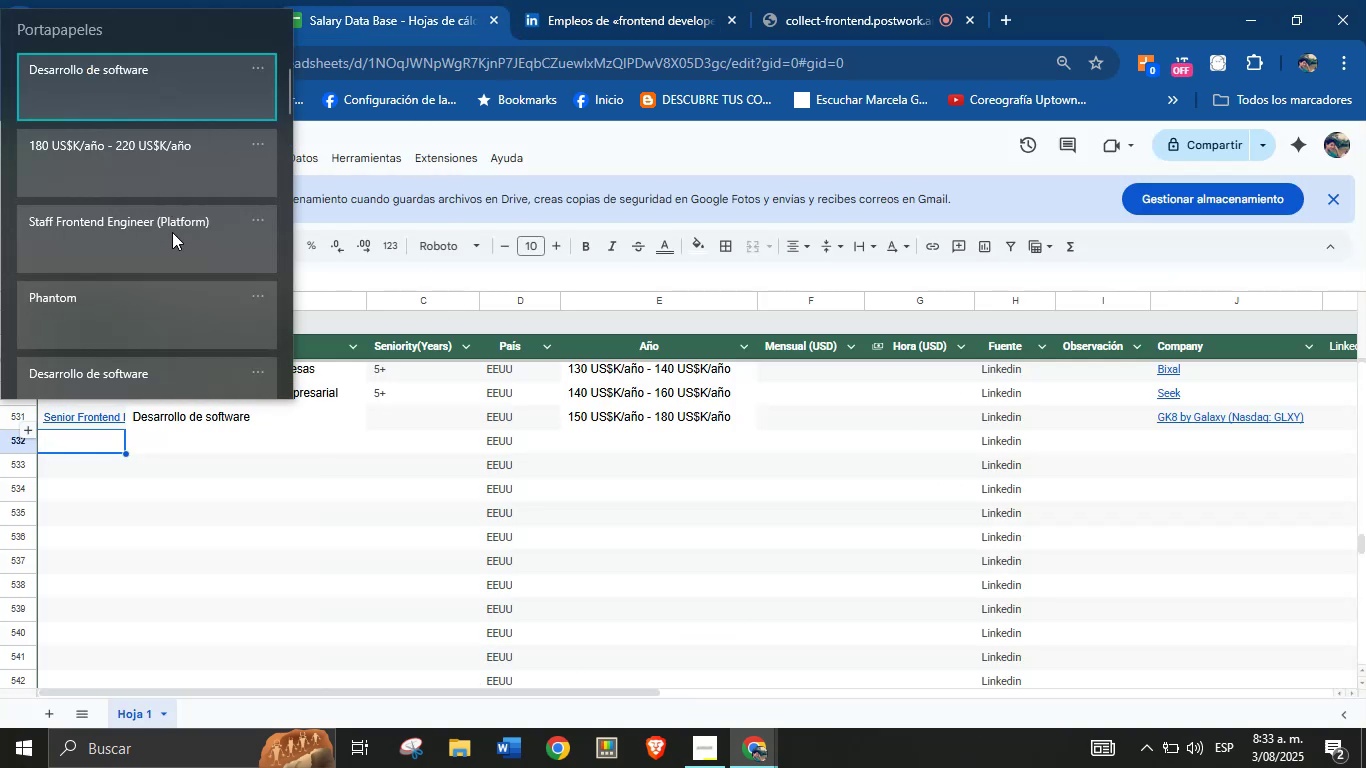 
key(Control+V)
 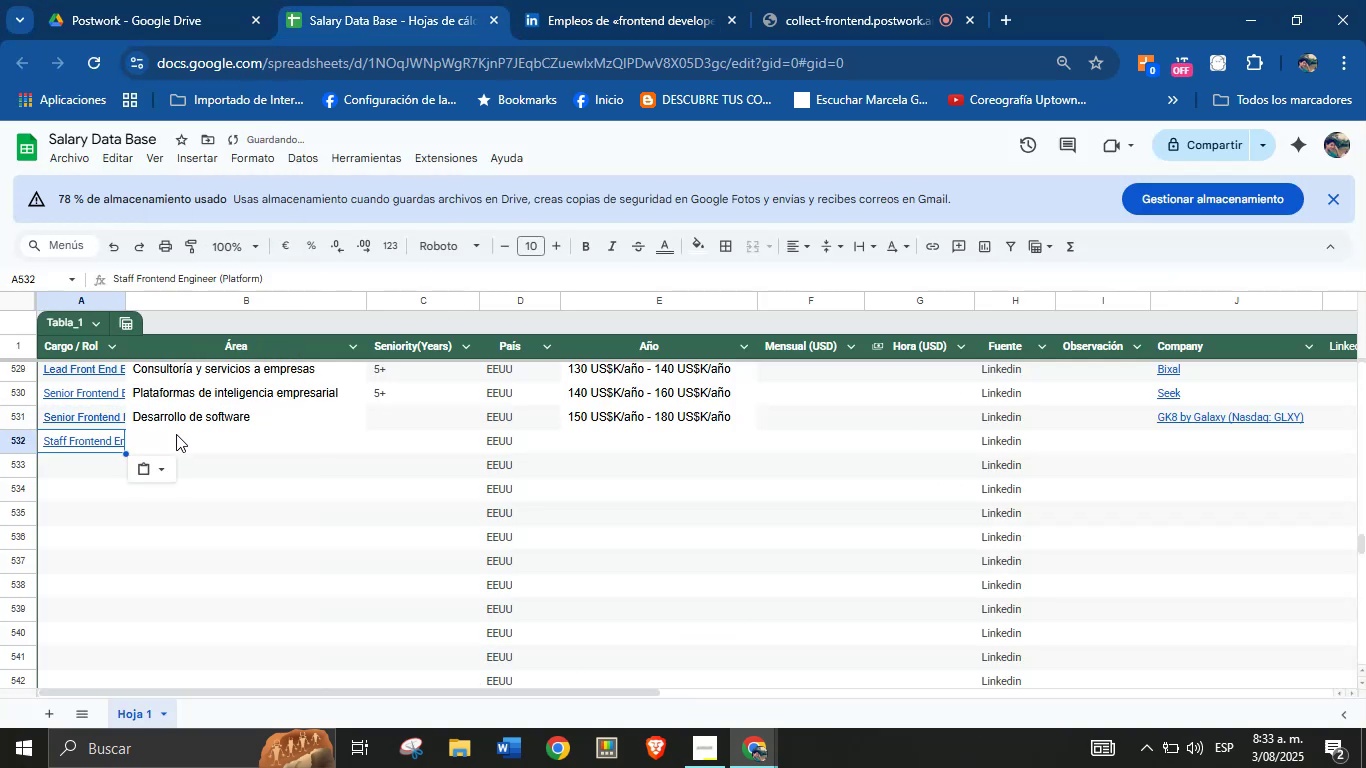 
left_click([176, 435])
 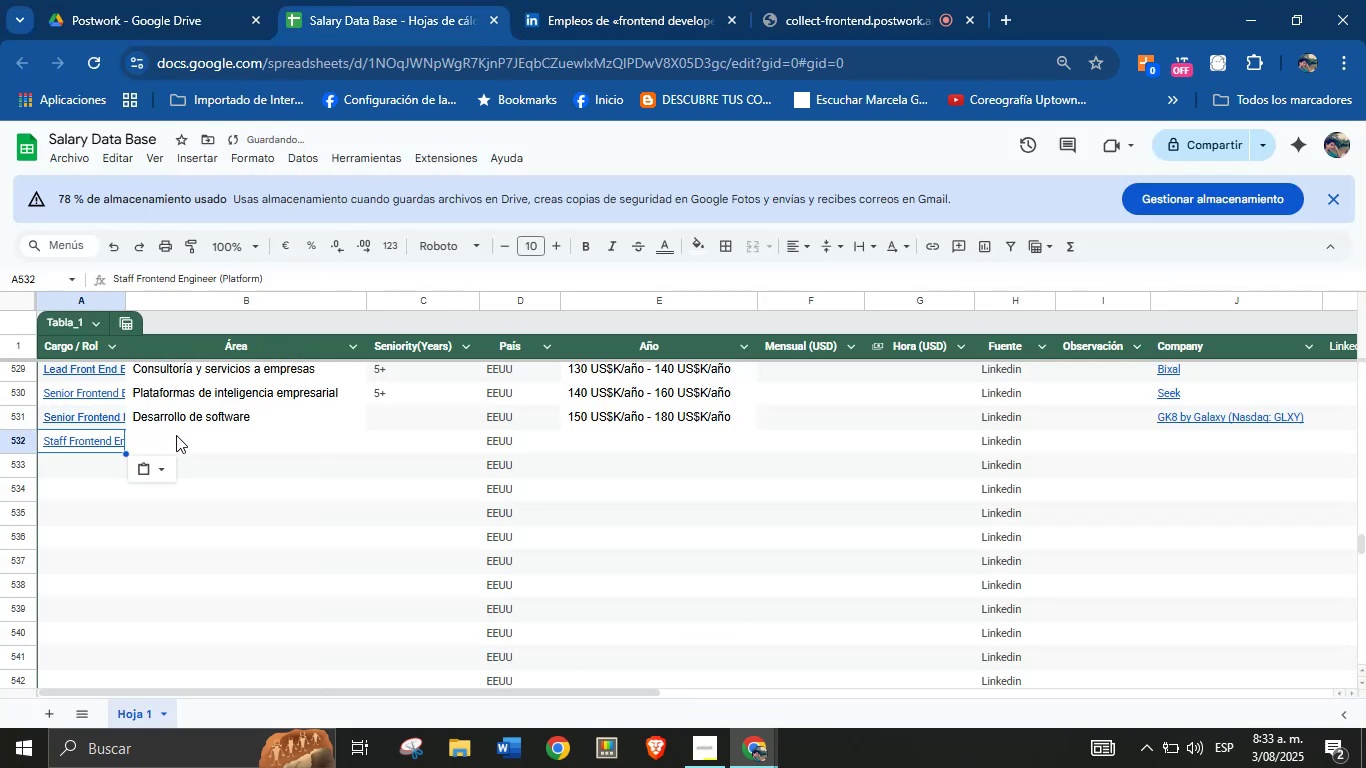 
key(Meta+MetaLeft)
 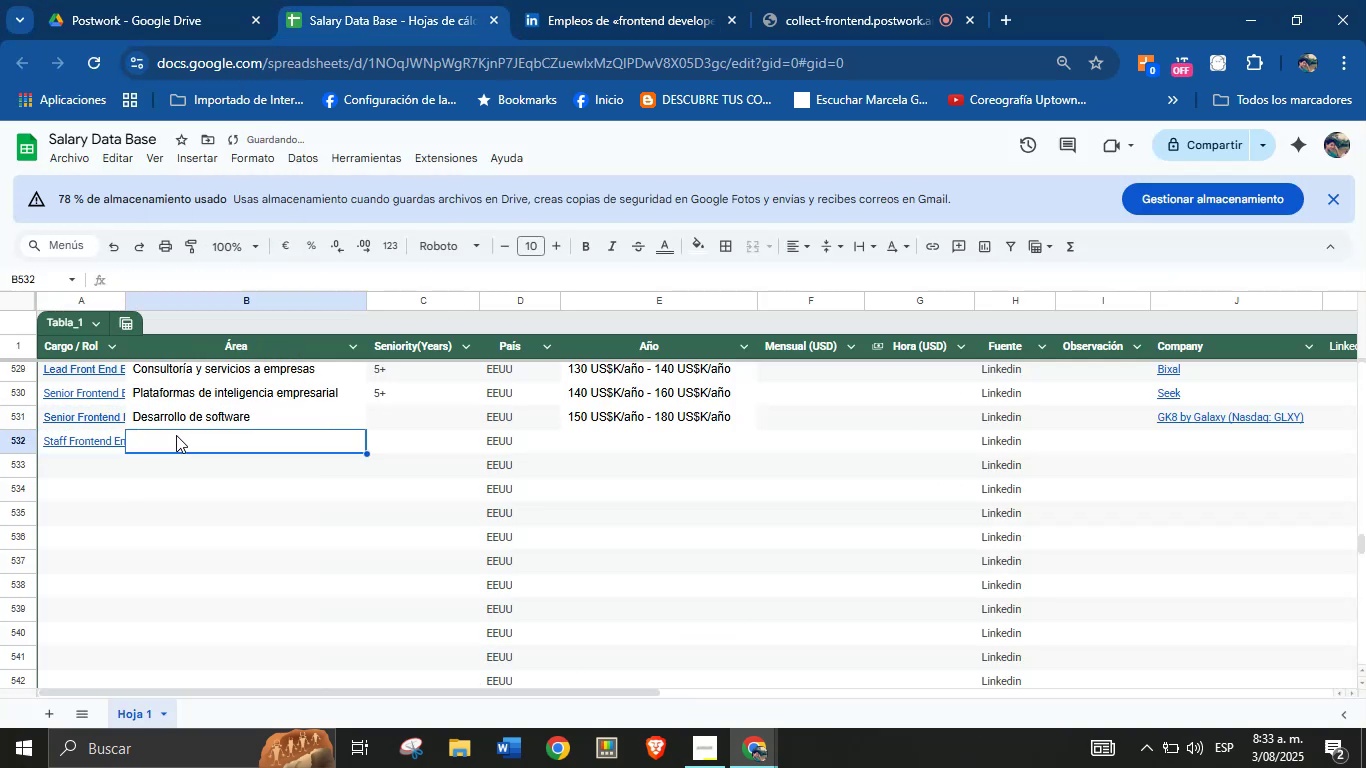 
key(Meta+MetaLeft)
 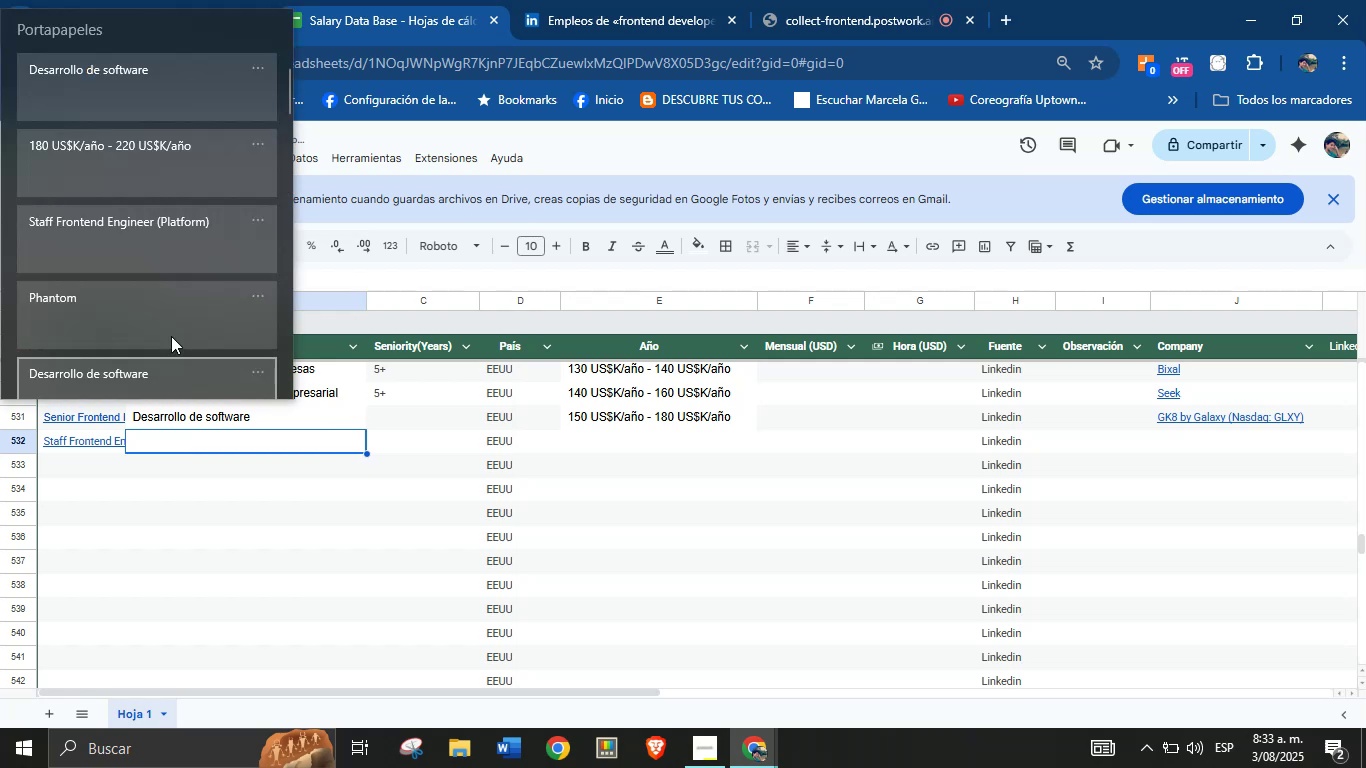 
key(Meta+V)
 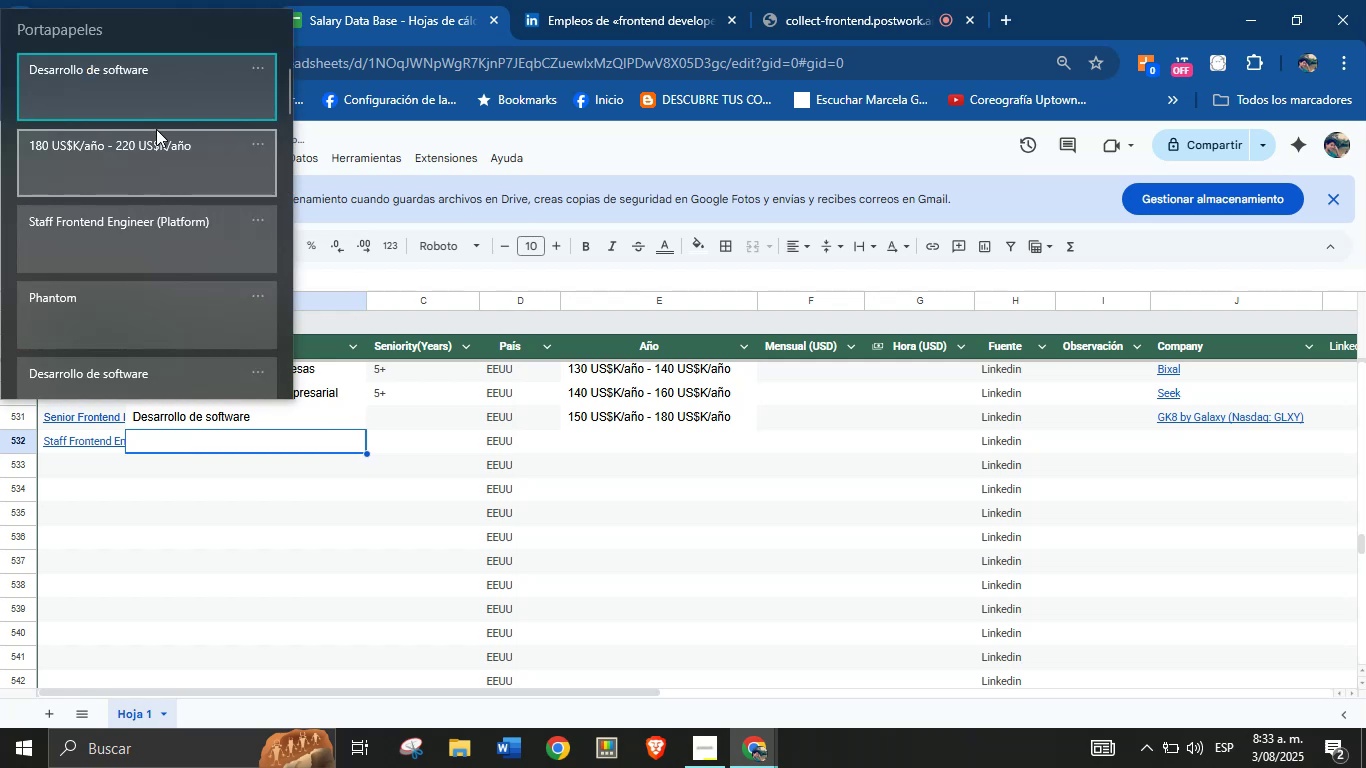 
left_click([155, 94])
 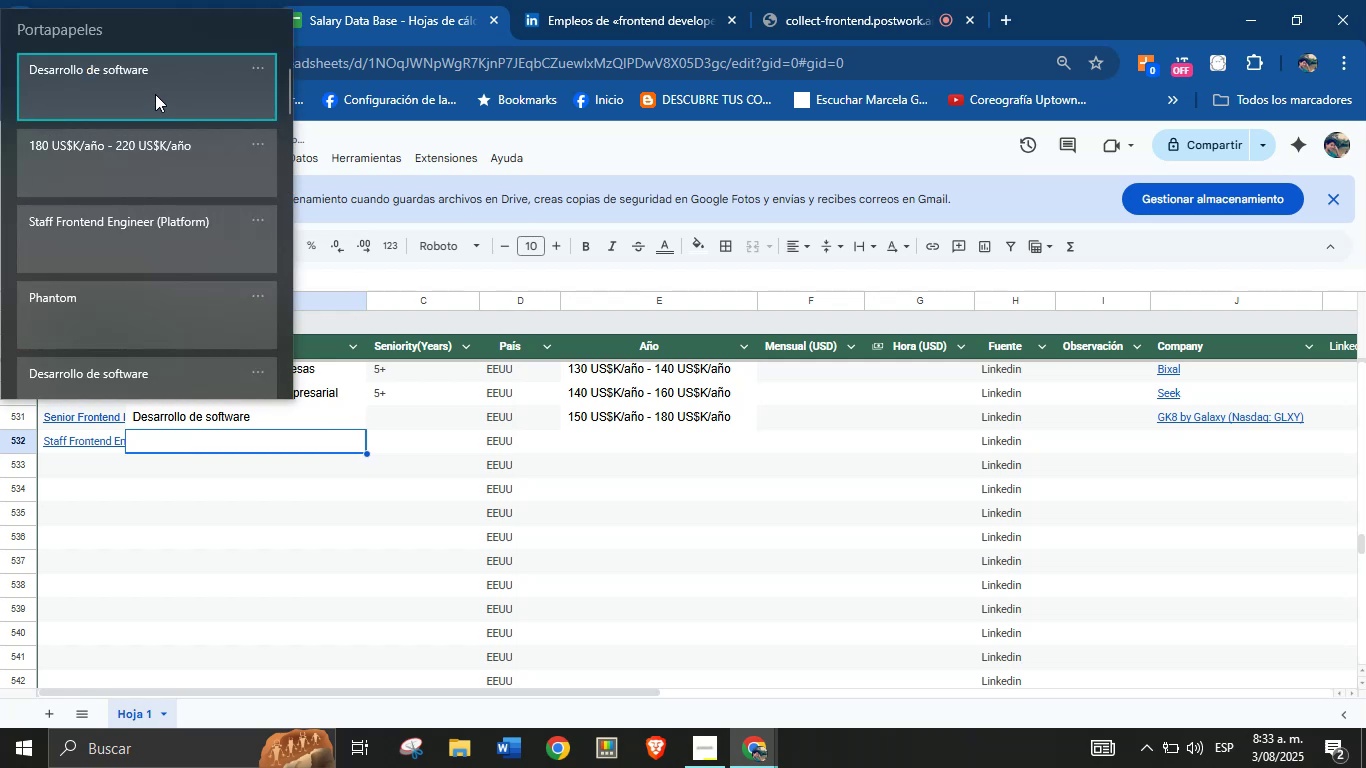 
key(Control+ControlLeft)
 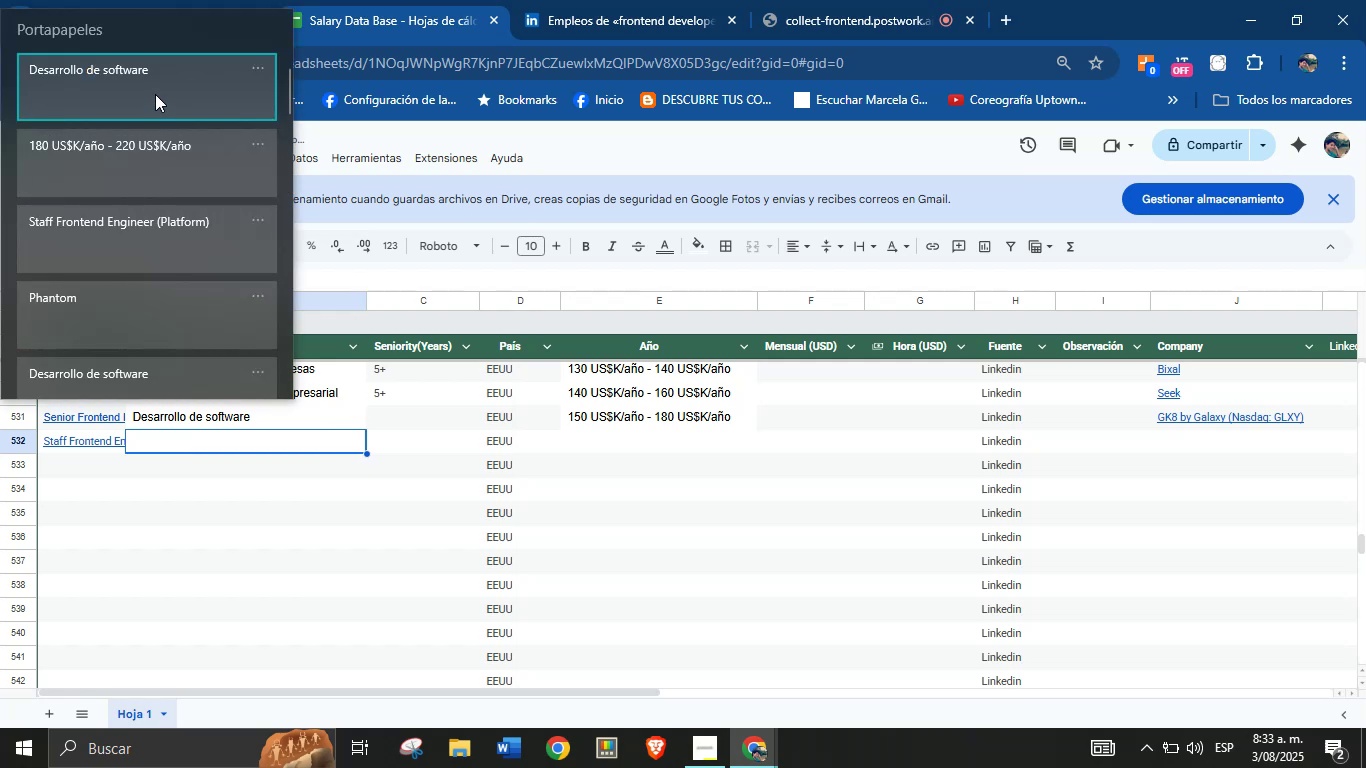 
key(Control+V)
 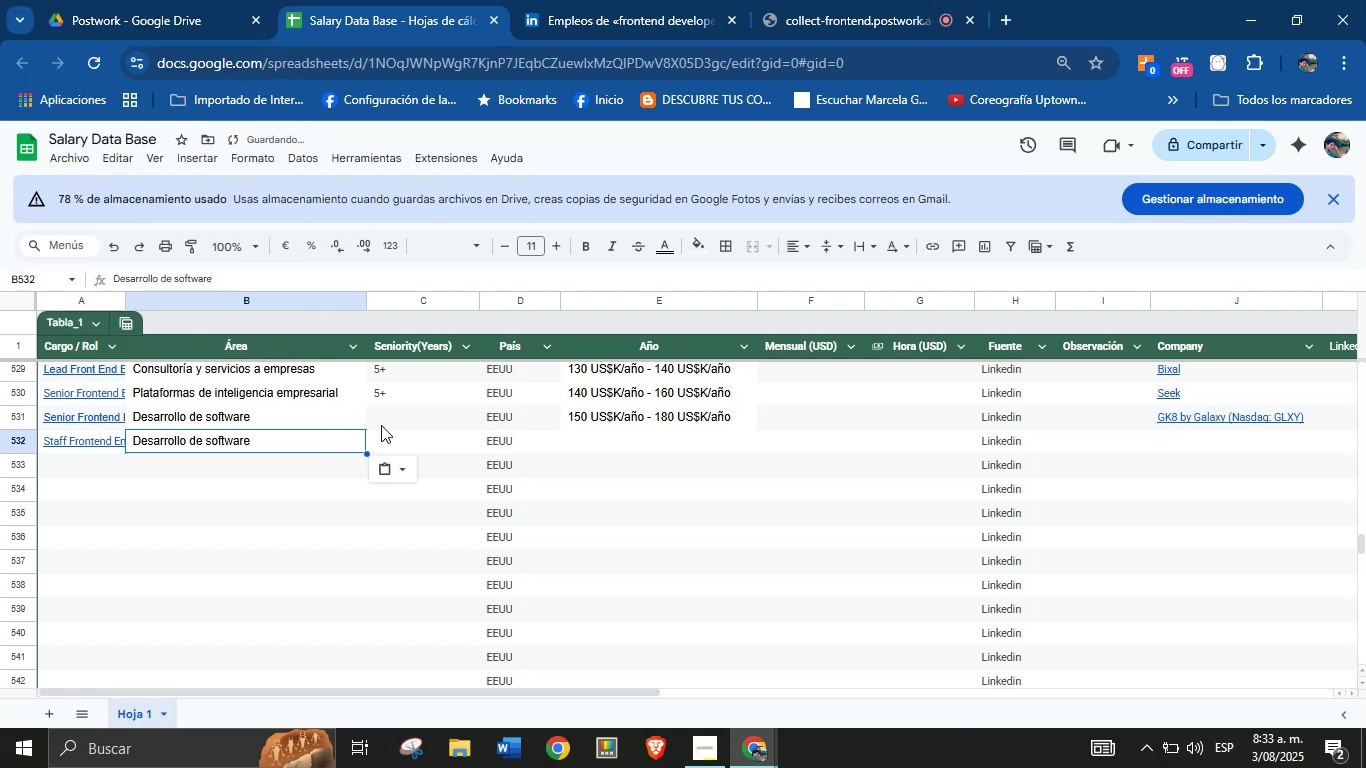 
left_click([413, 436])
 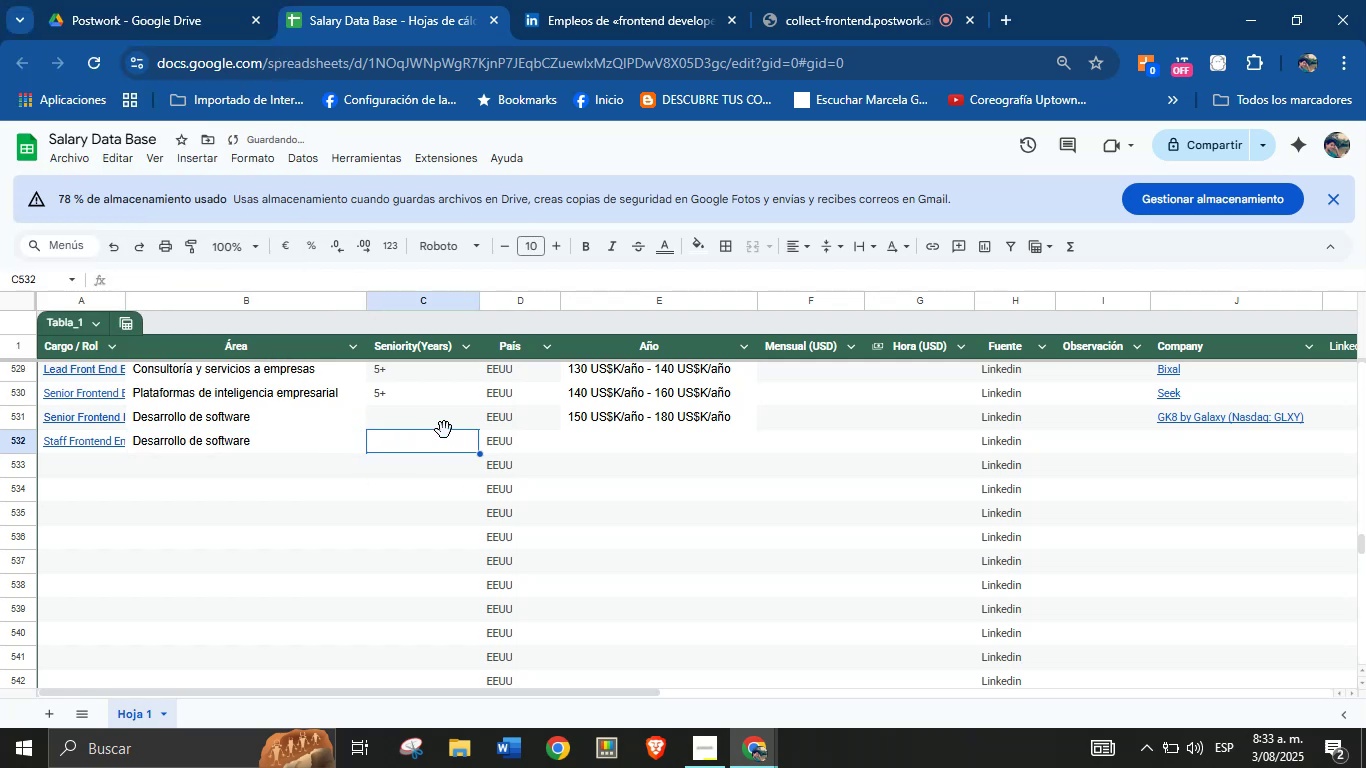 
left_click([581, 444])
 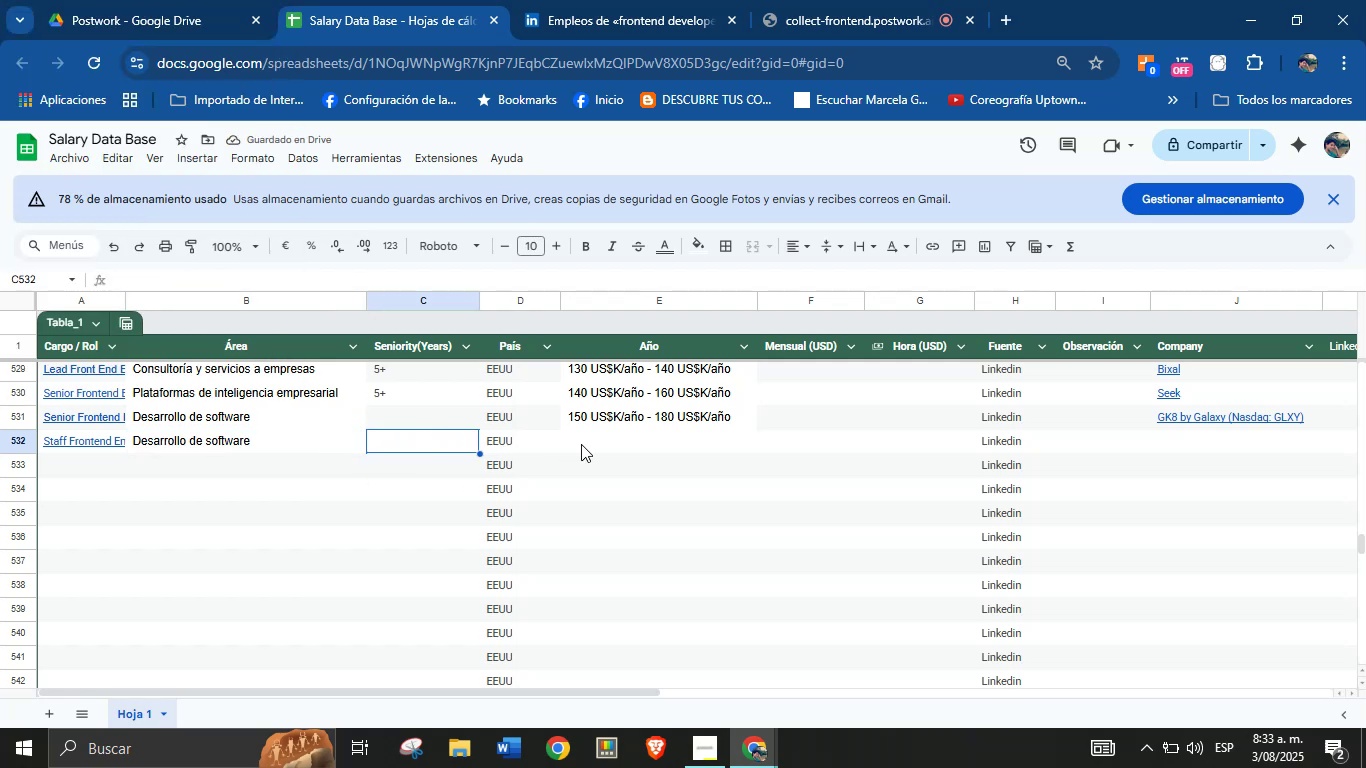 
key(Meta+MetaLeft)
 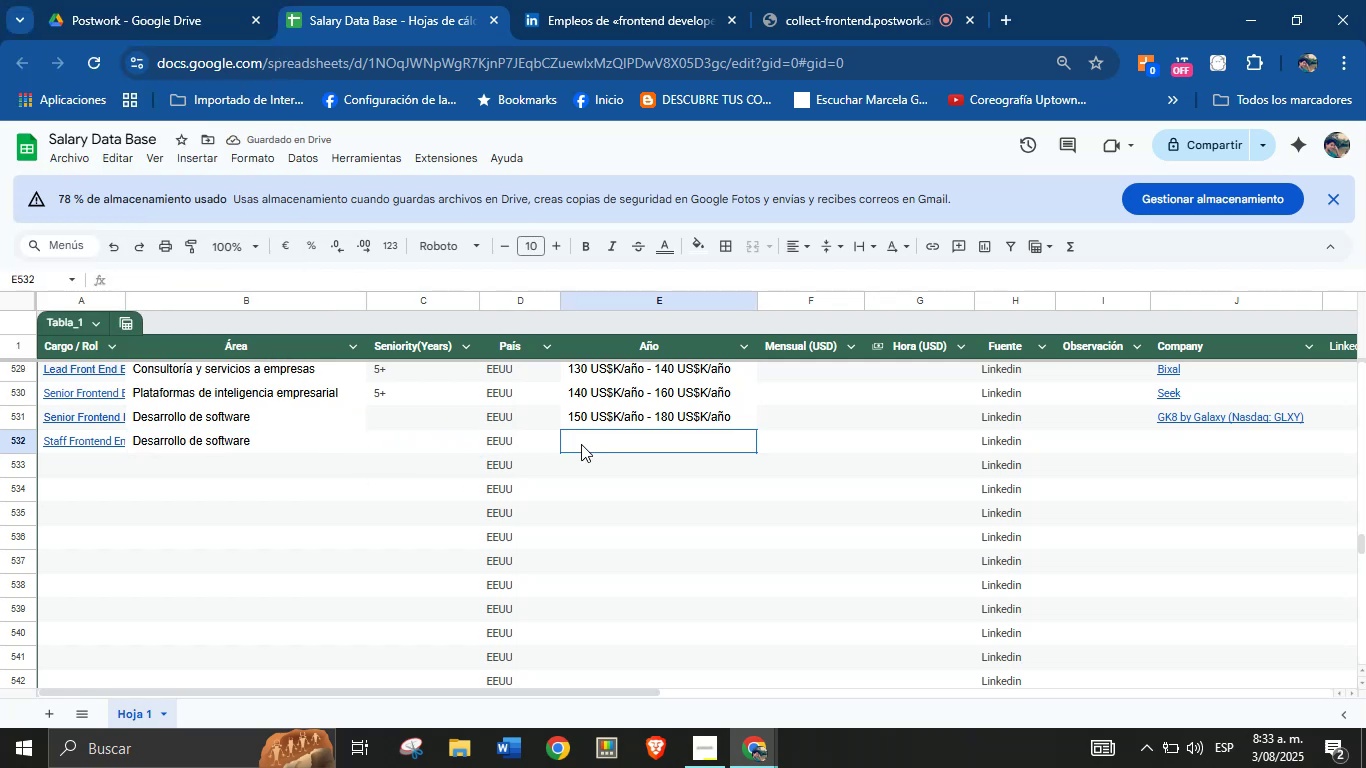 
key(Meta+MetaLeft)
 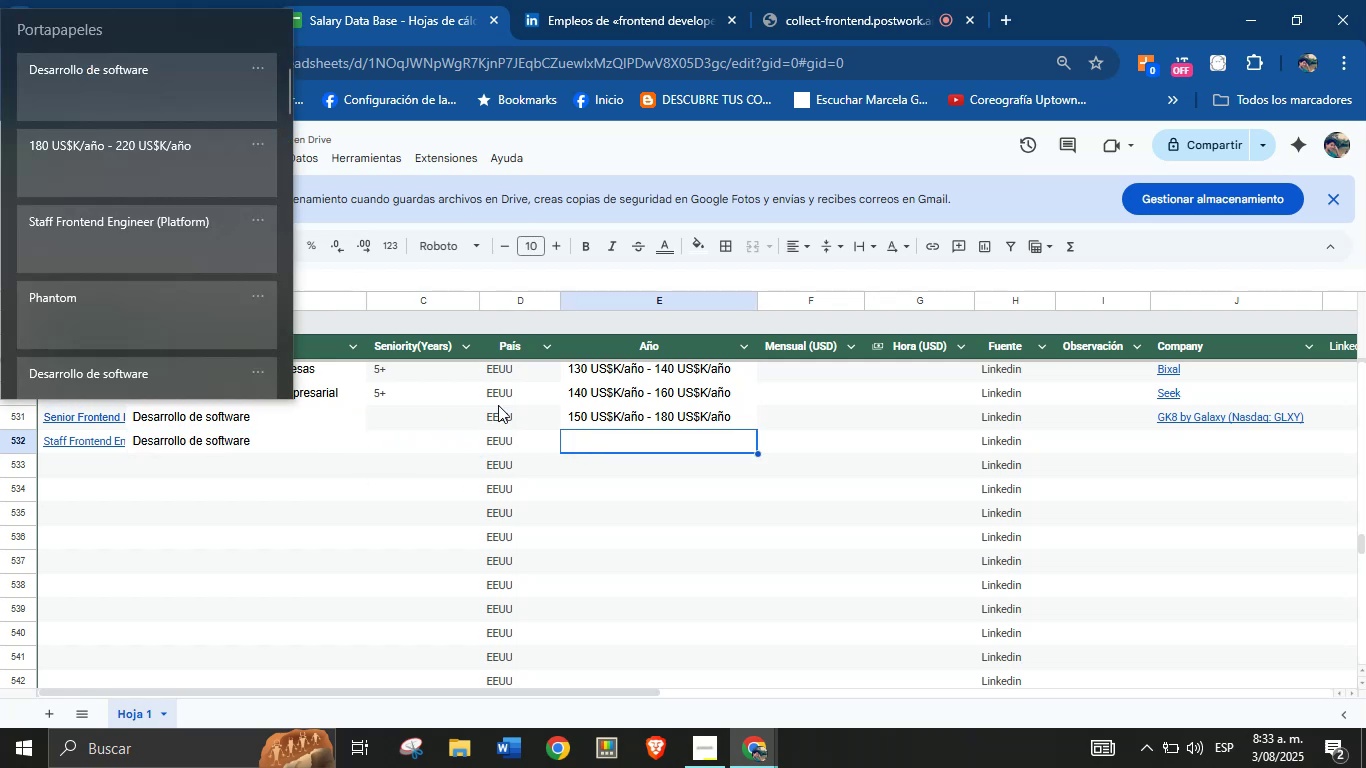 
key(Meta+V)
 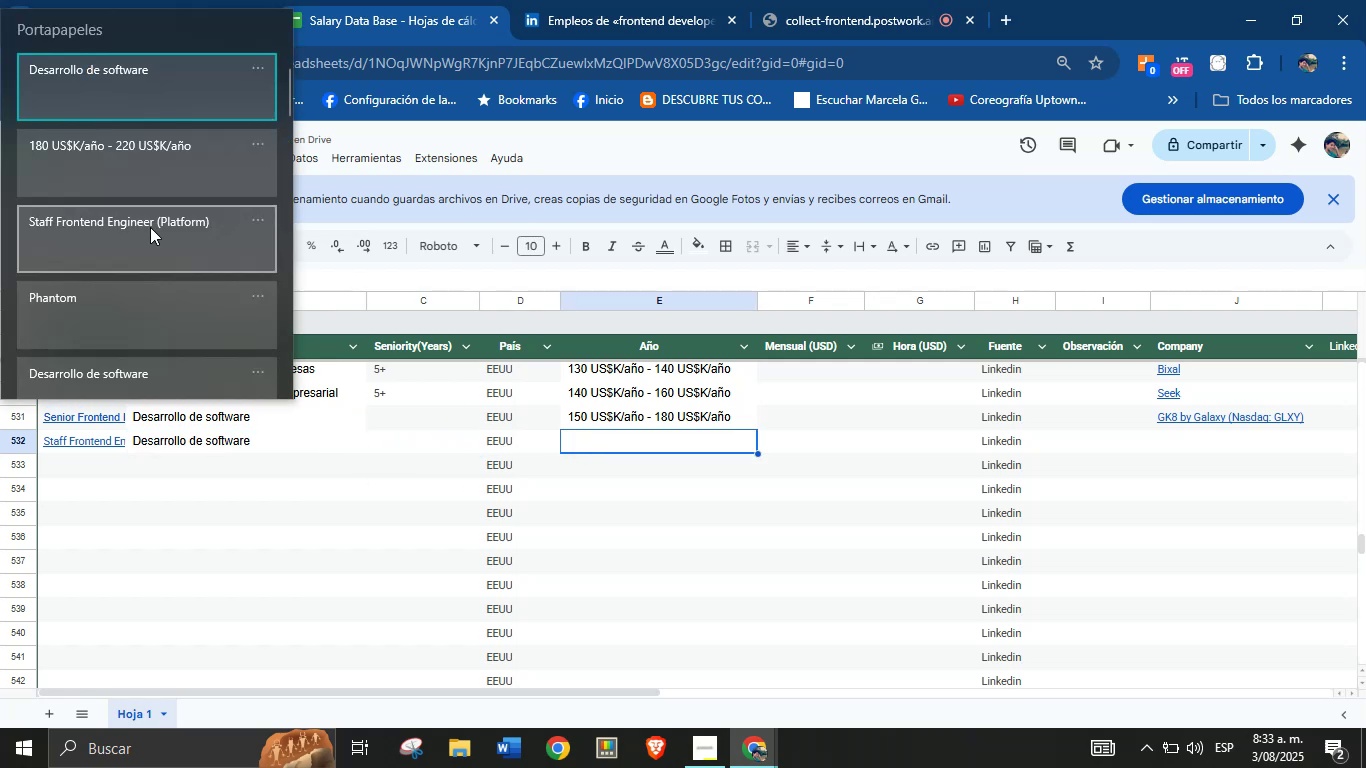 
left_click([147, 171])
 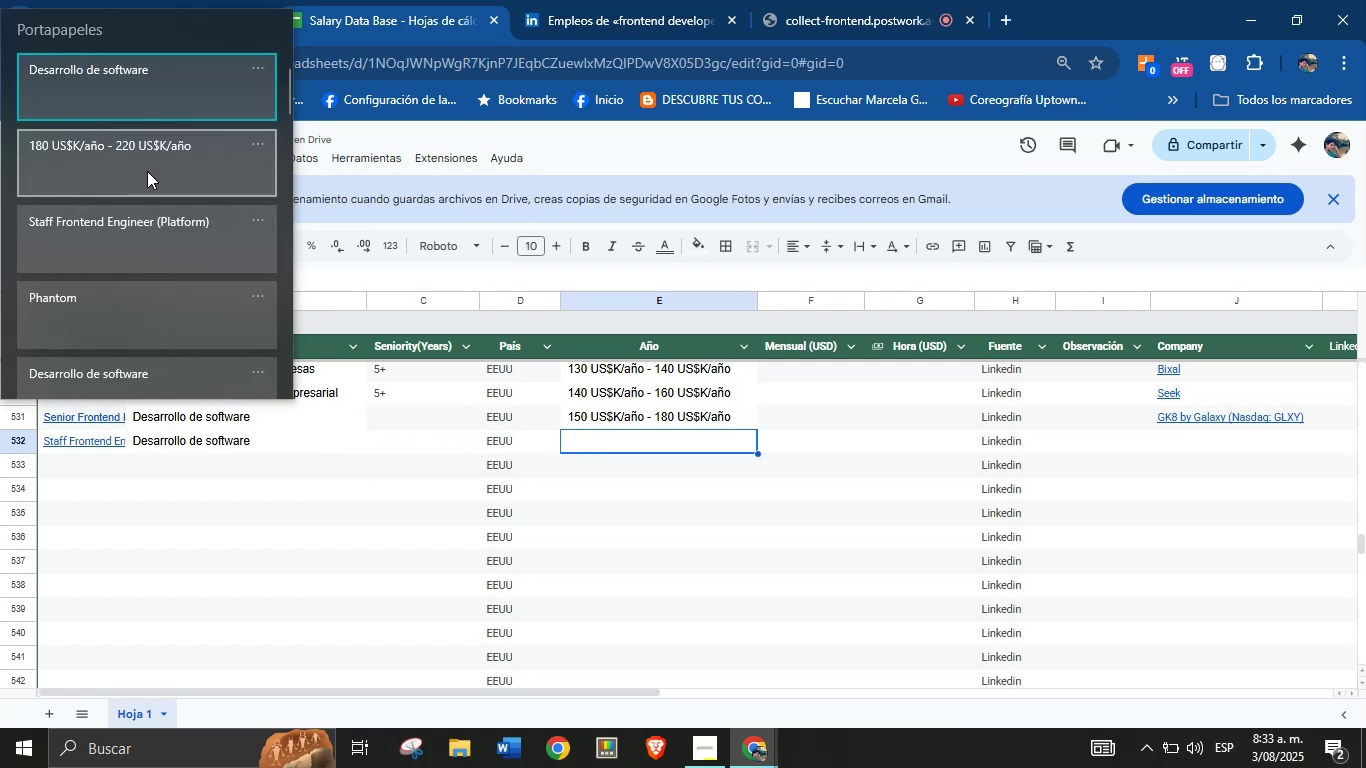 
key(Control+ControlLeft)
 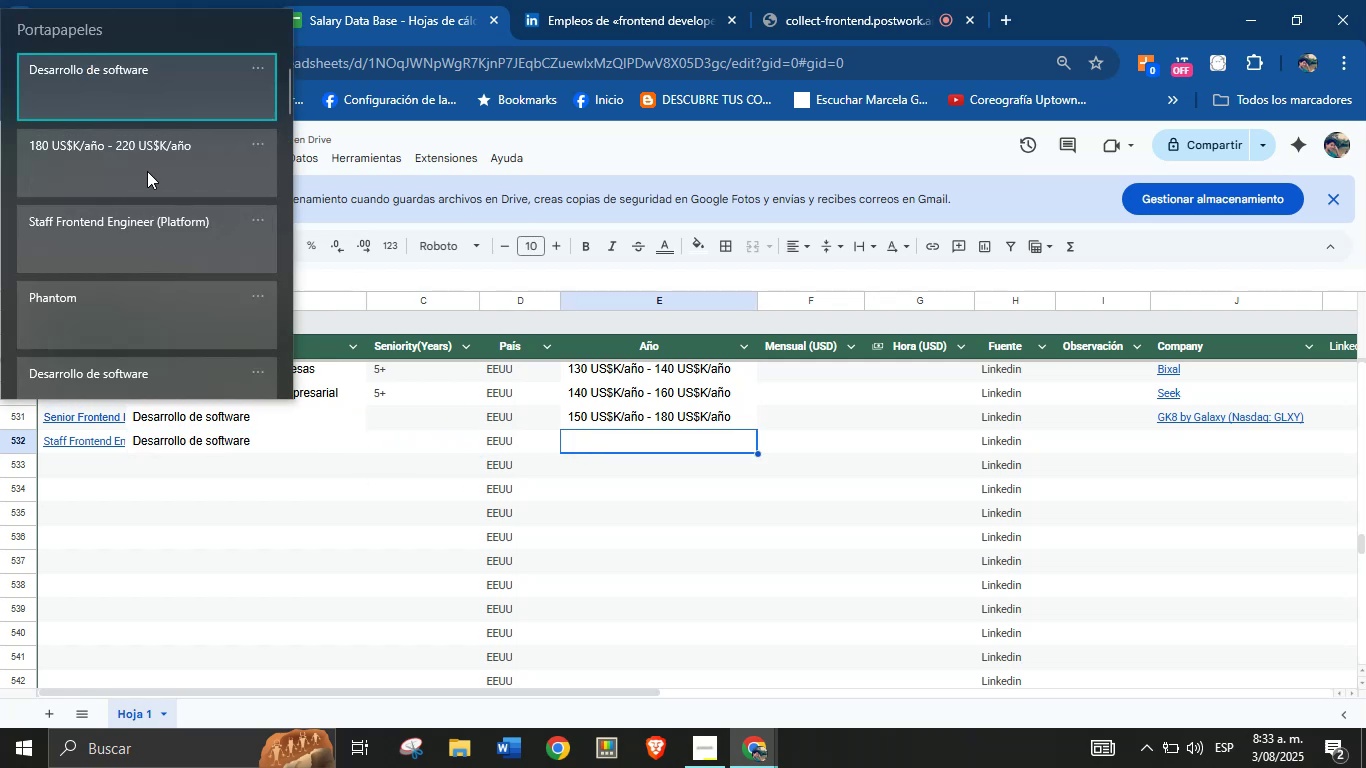 
key(Control+V)
 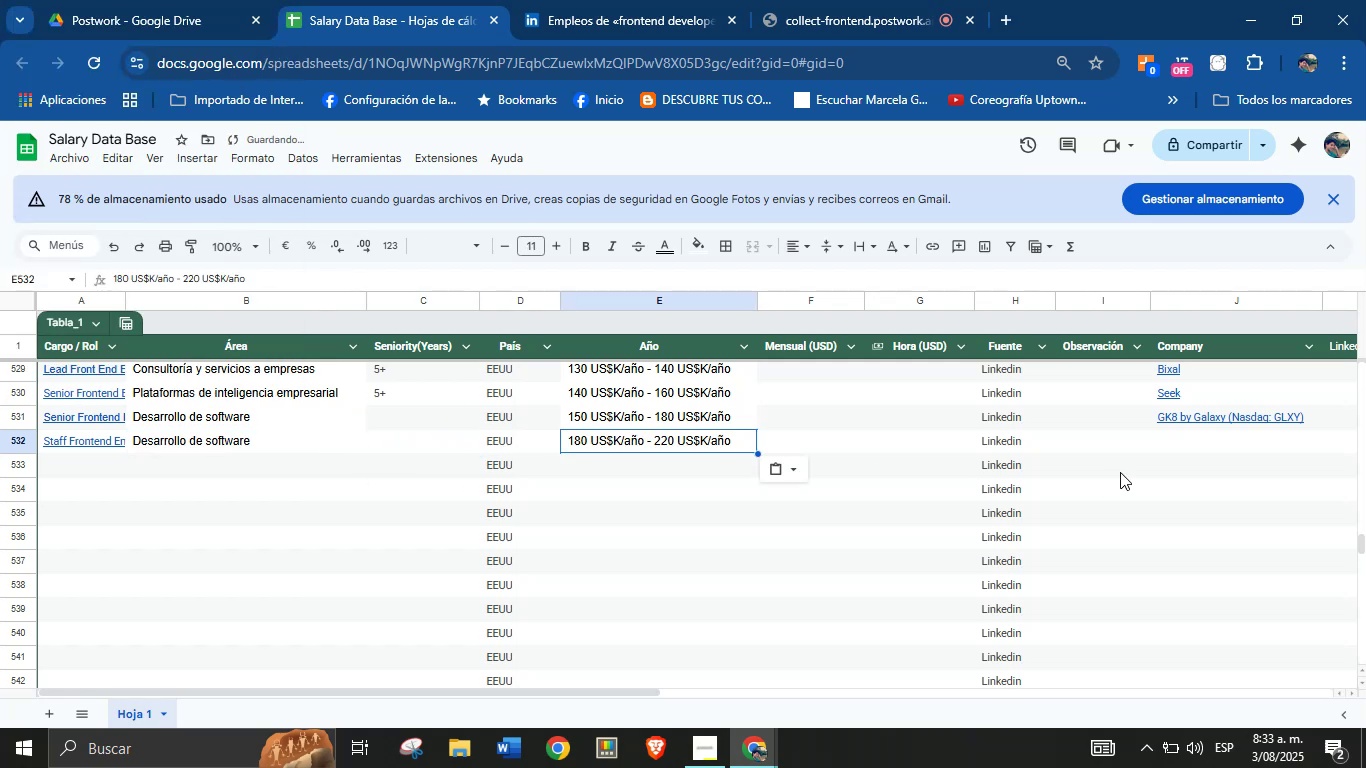 
left_click([1173, 441])
 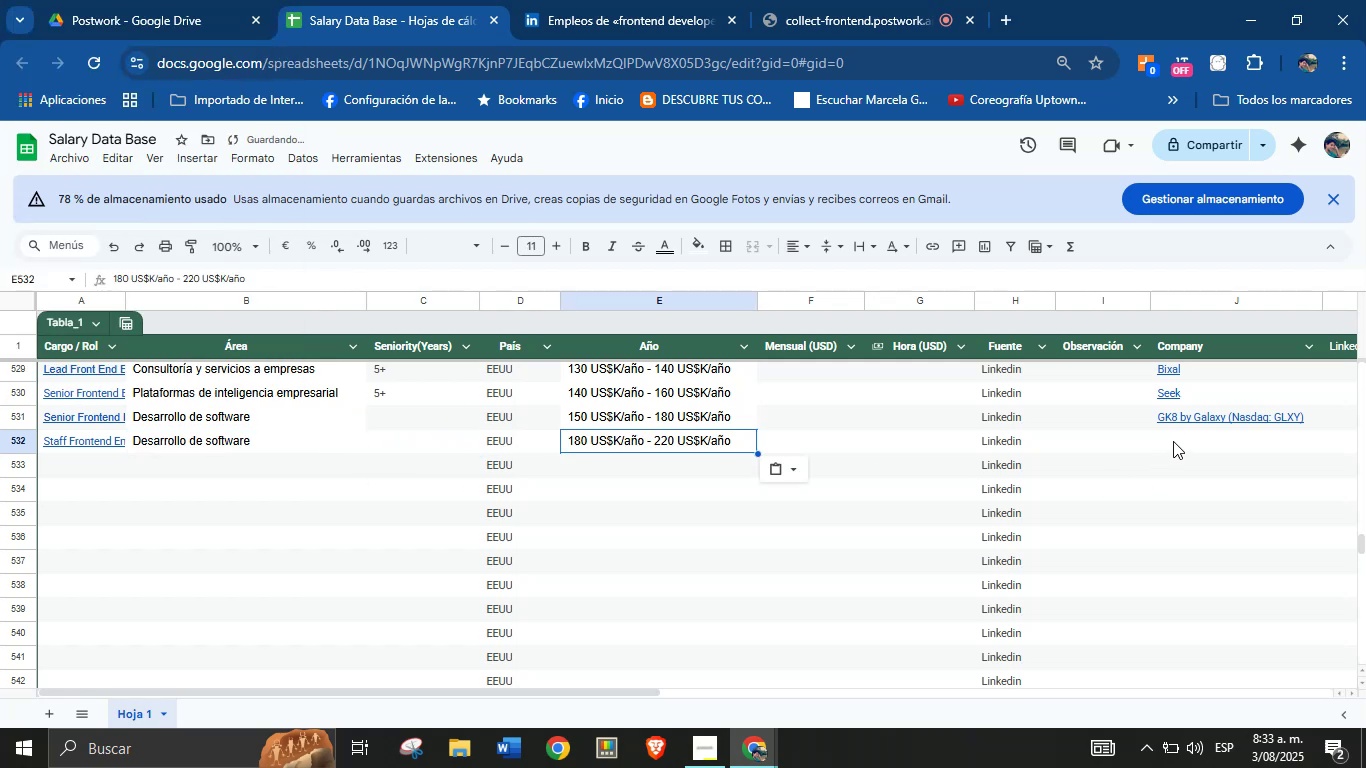 
key(Meta+MetaLeft)
 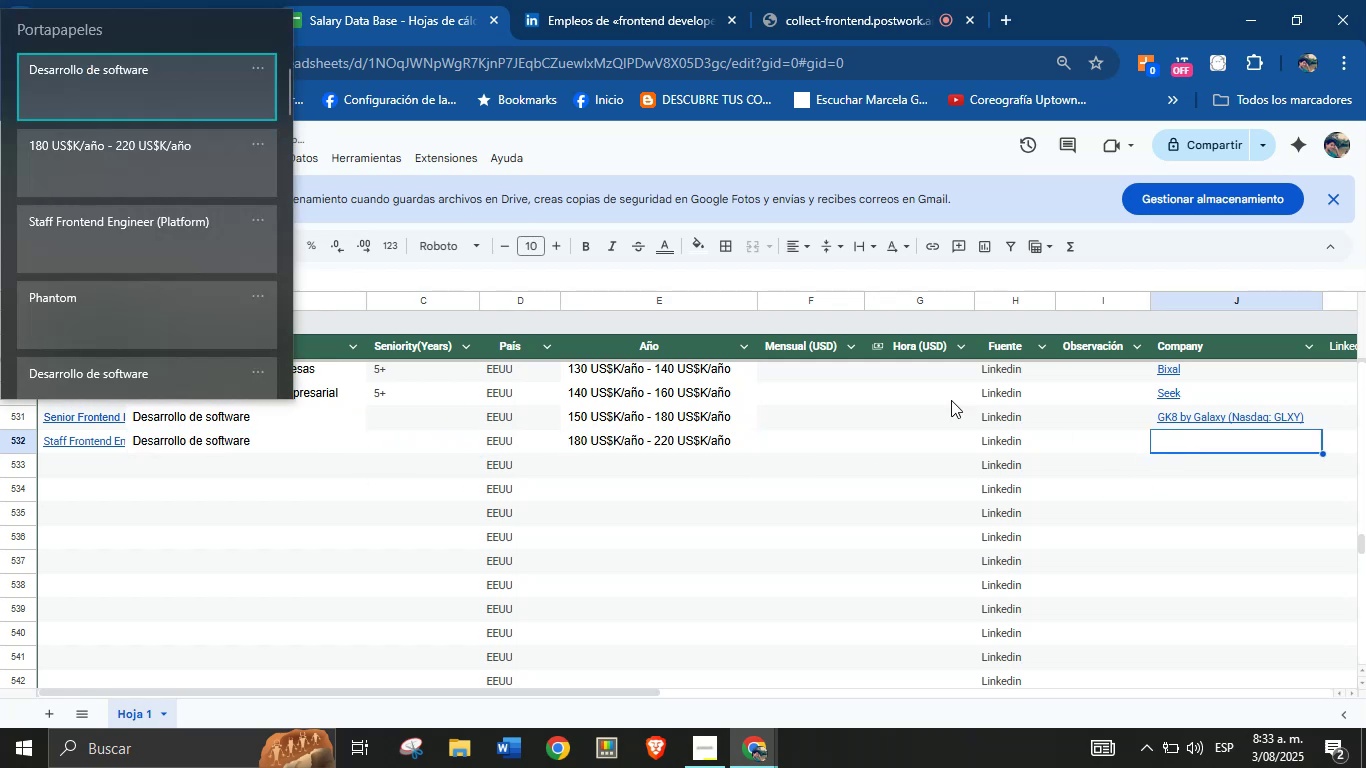 
key(Meta+MetaLeft)
 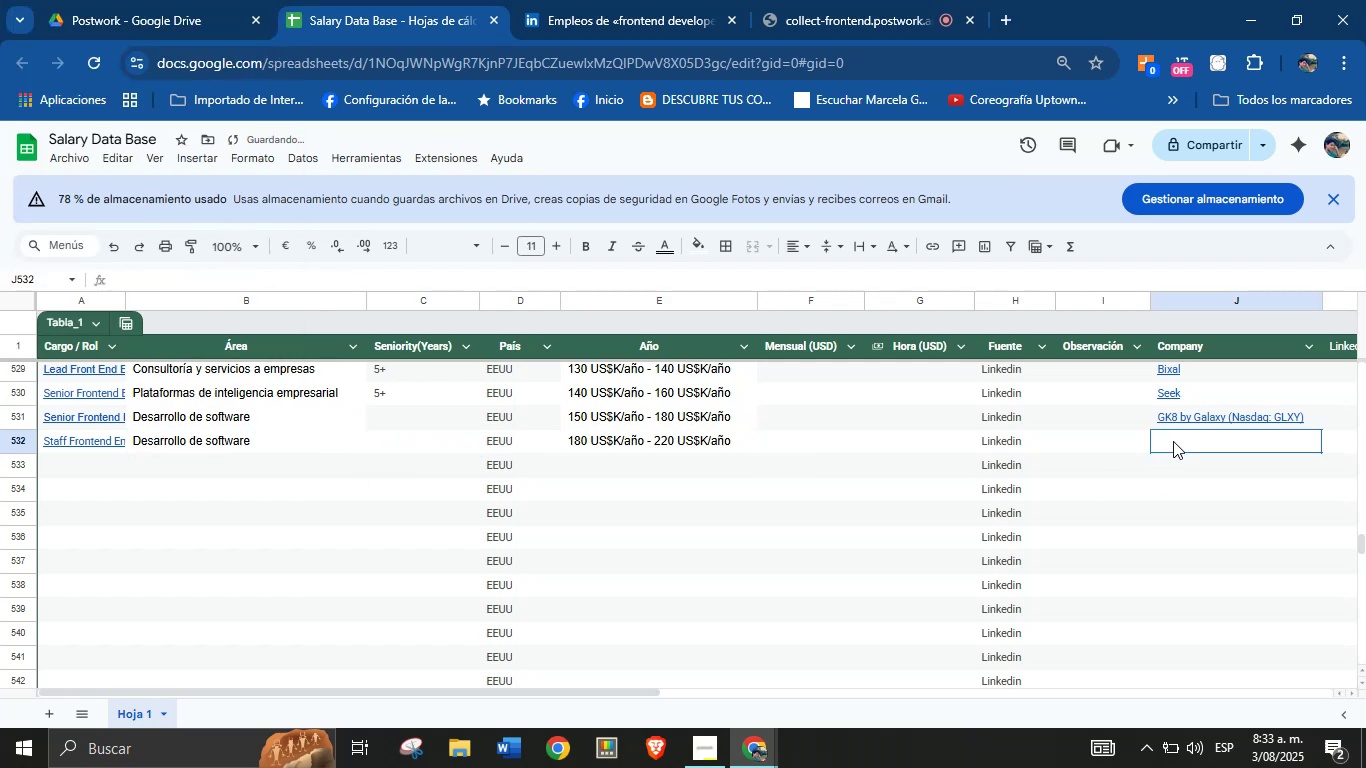 
key(Meta+V)
 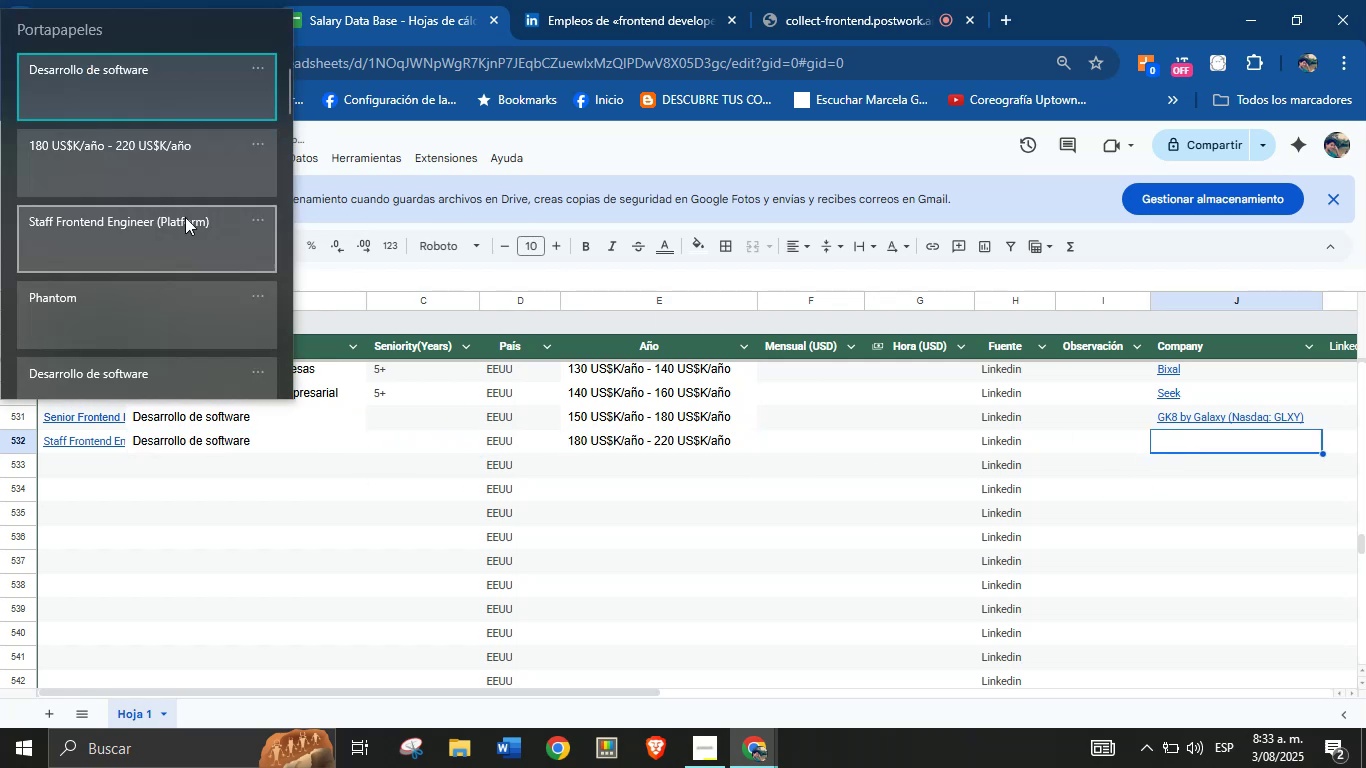 
left_click([160, 305])
 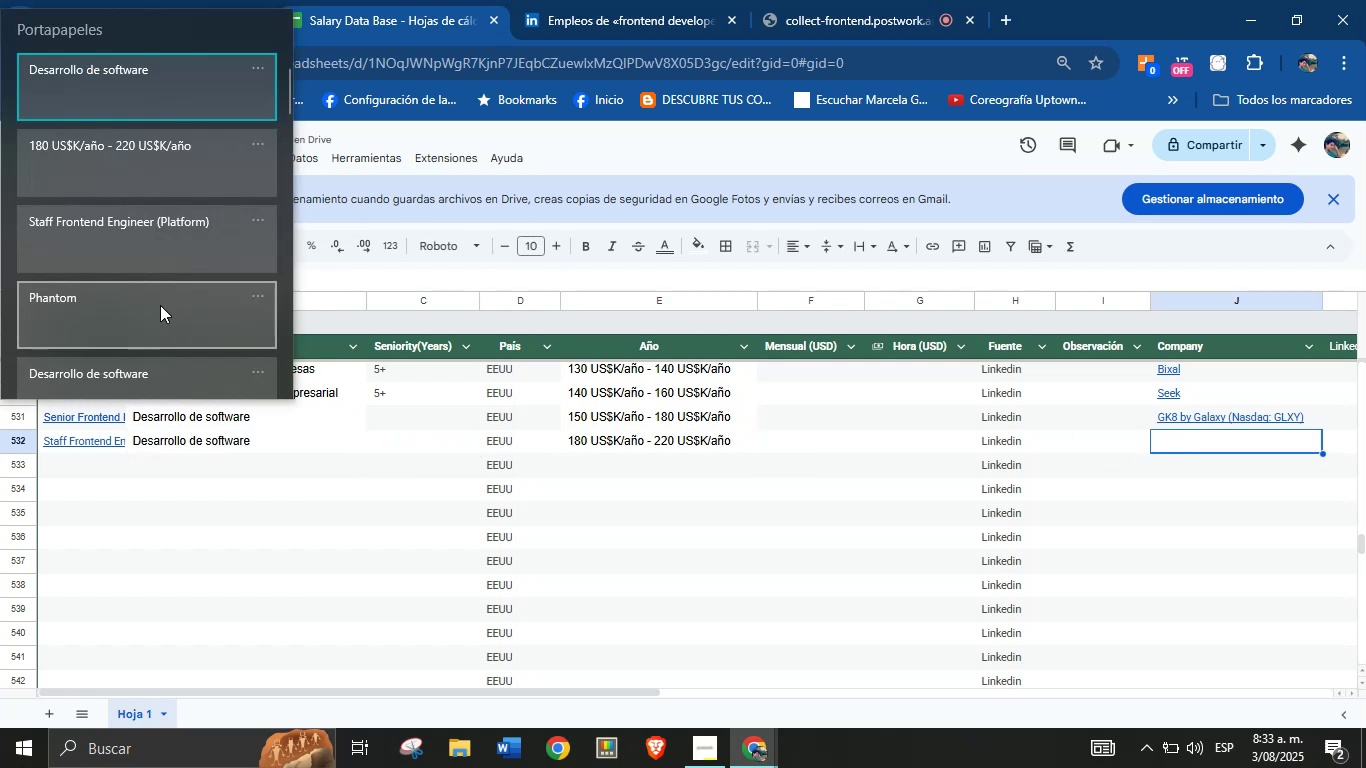 
key(Control+ControlLeft)
 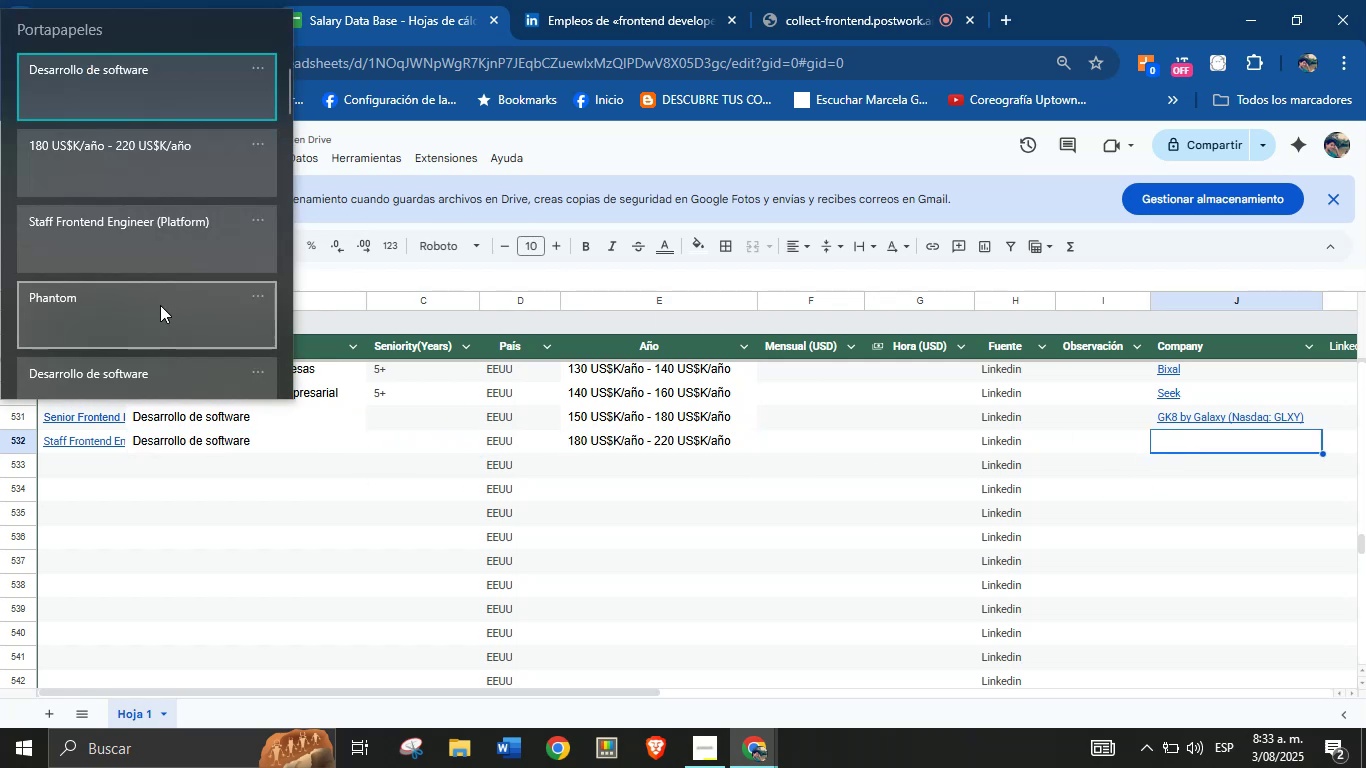 
key(Control+V)
 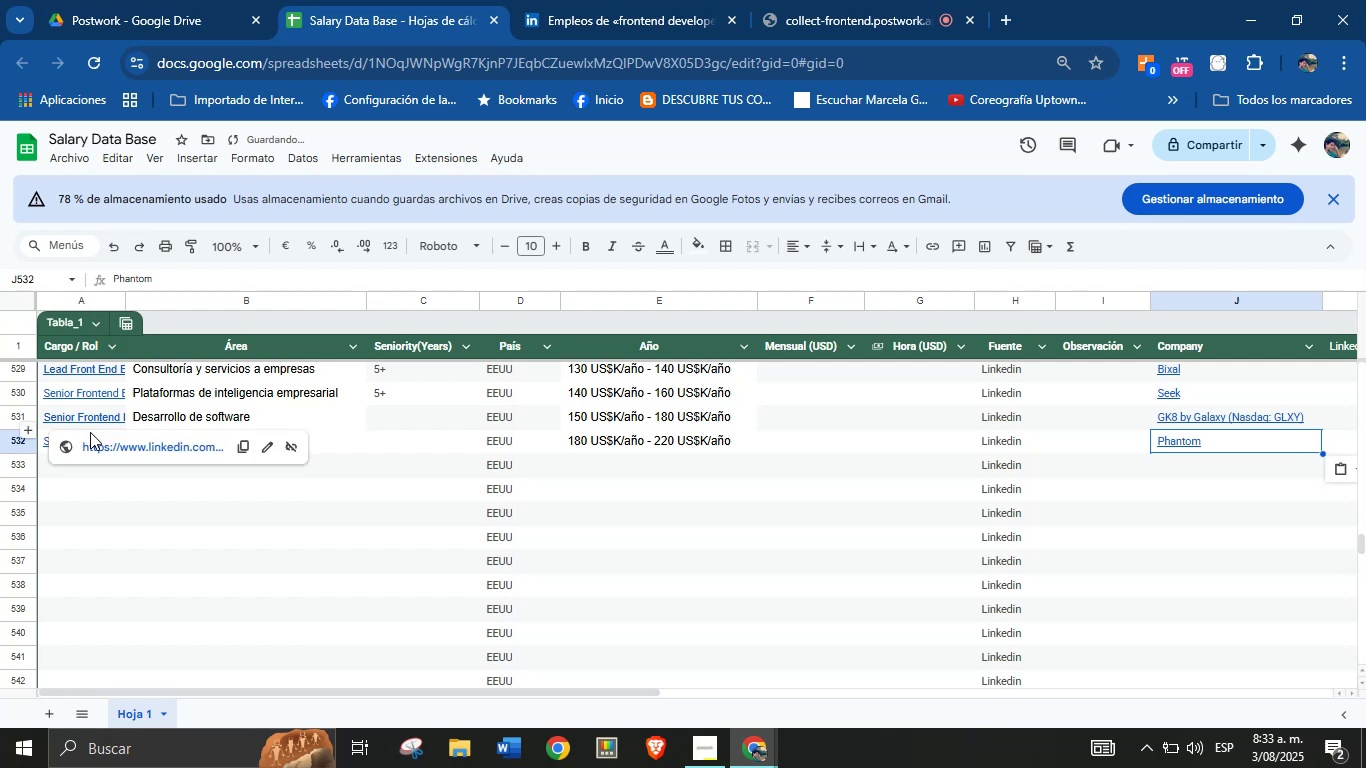 
left_click([72, 477])
 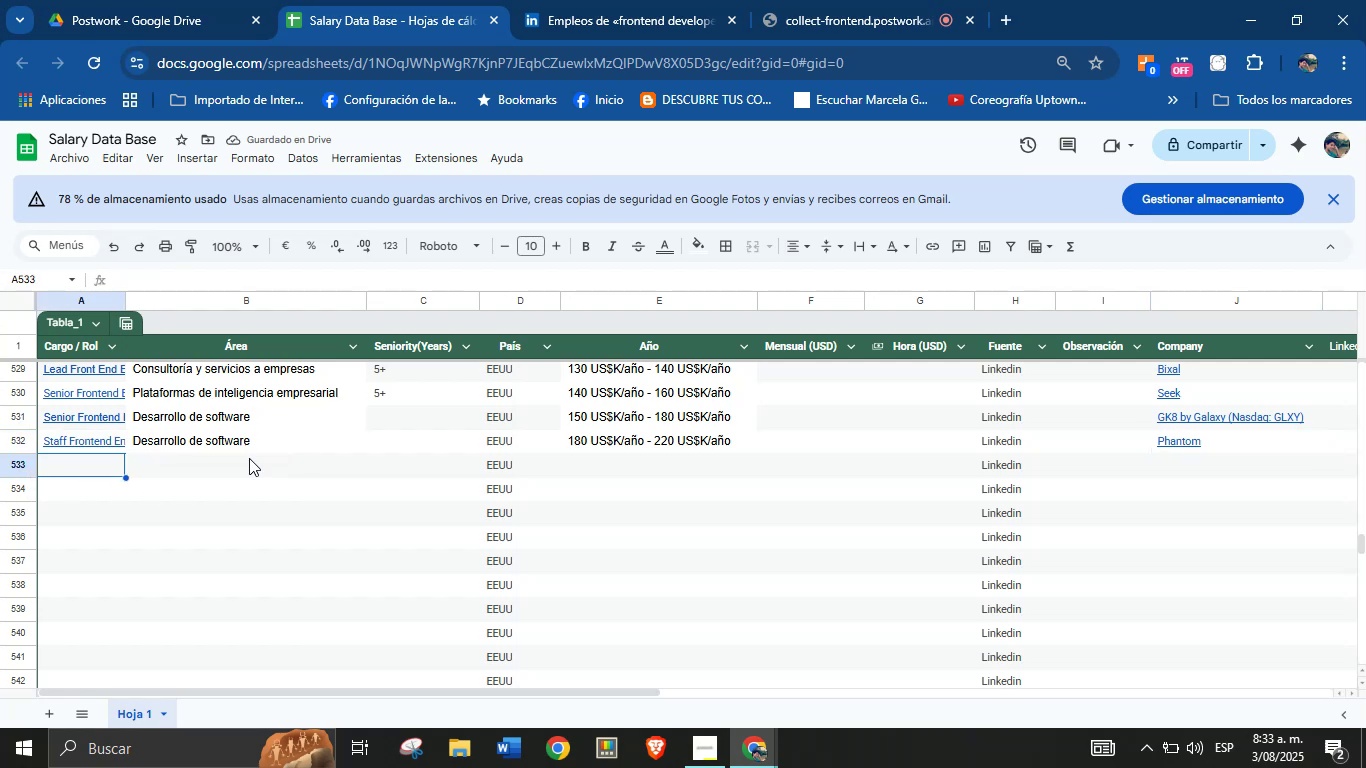 
left_click([583, 0])
 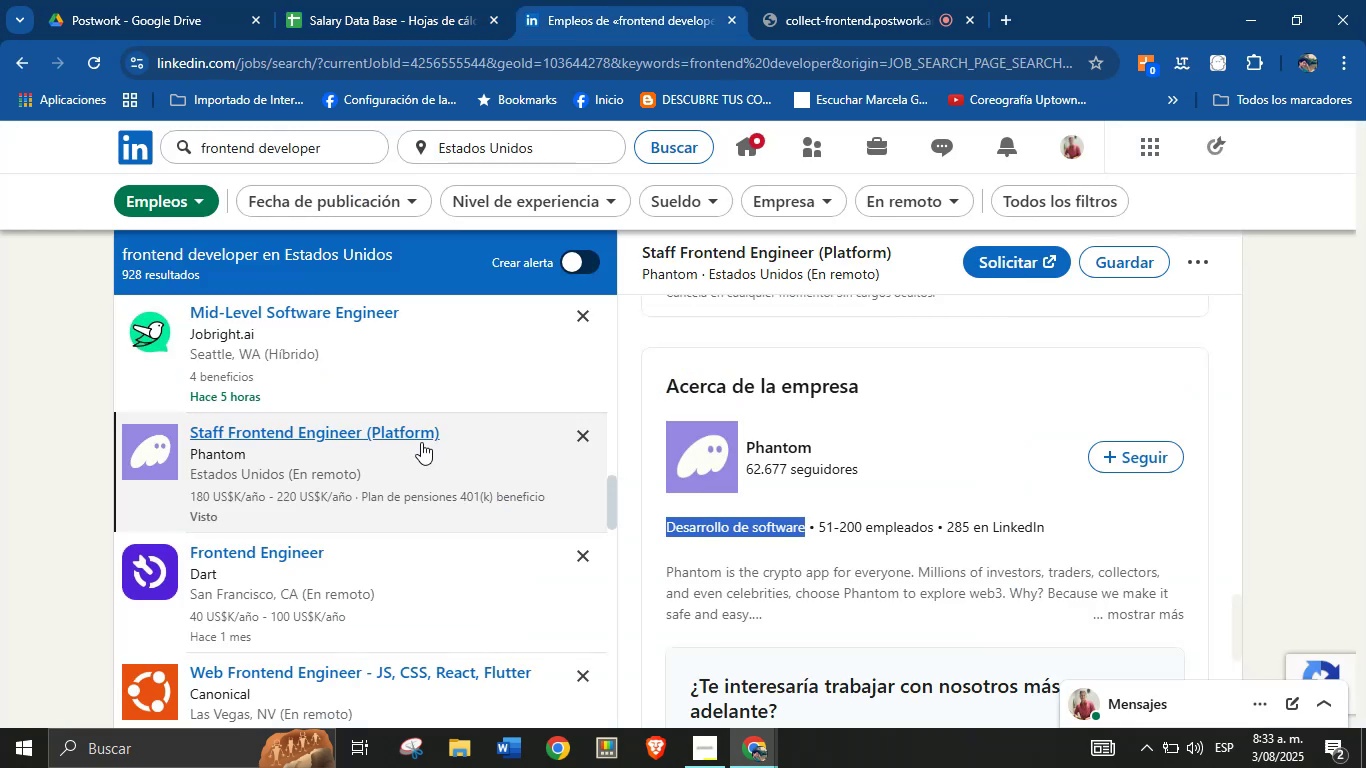 
scroll: coordinate [420, 443], scroll_direction: down, amount: 1.0
 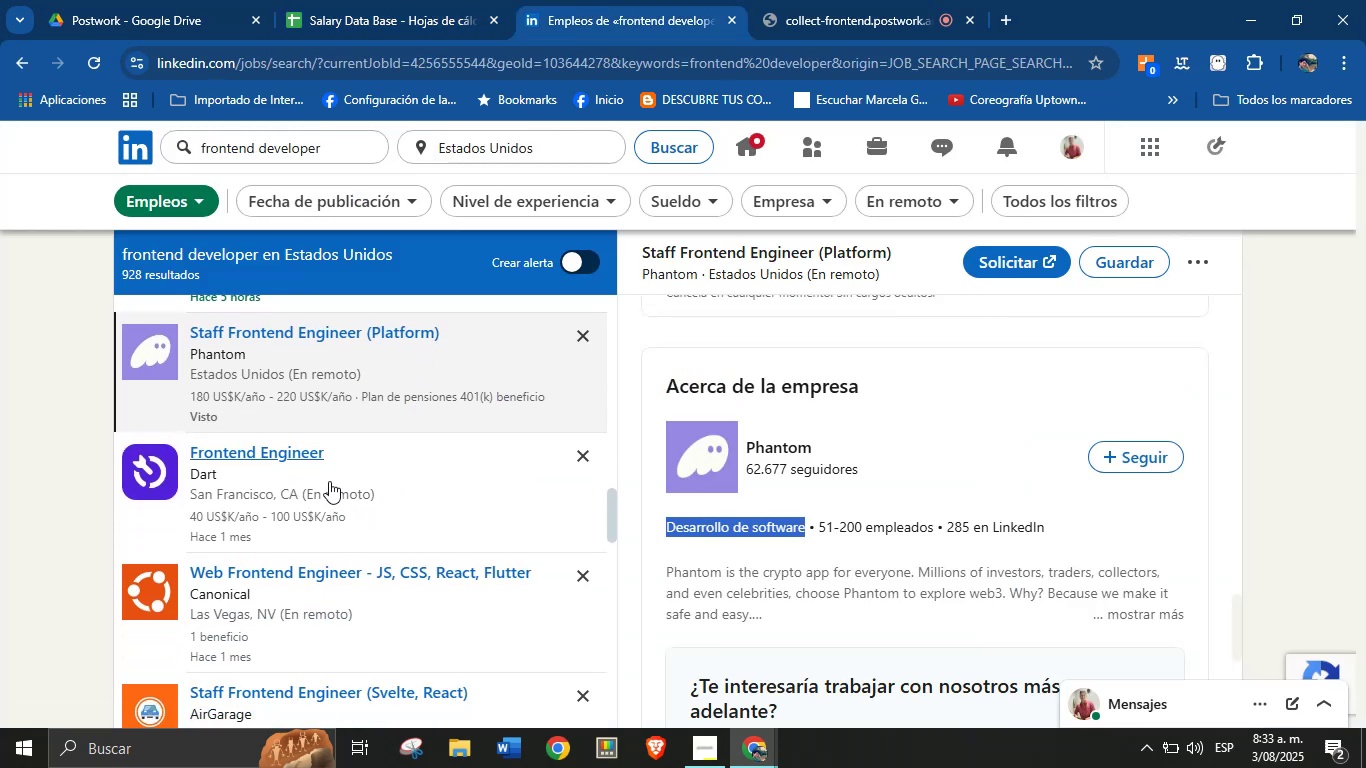 
left_click([328, 475])
 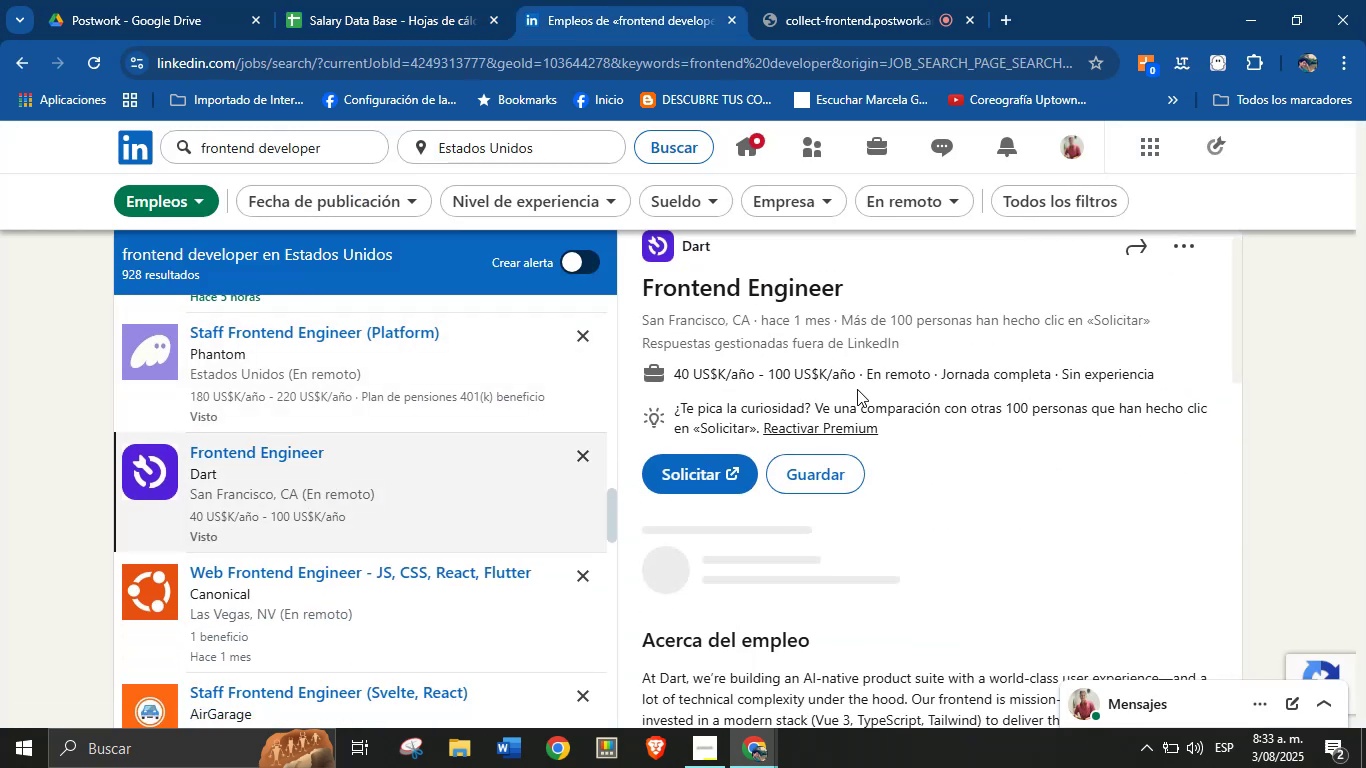 
scroll: coordinate [850, 385], scroll_direction: up, amount: 2.0
 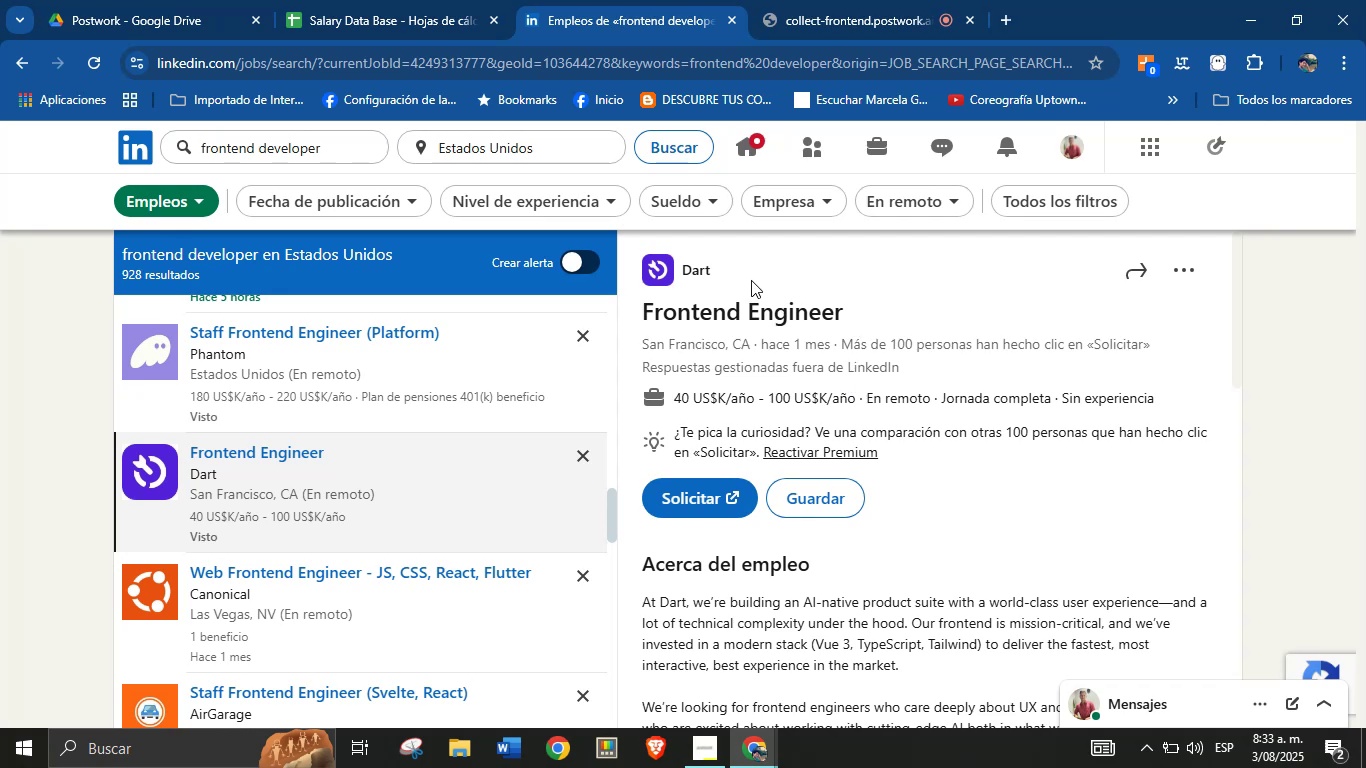 
left_click_drag(start_coordinate=[844, 314], to_coordinate=[645, 321])
 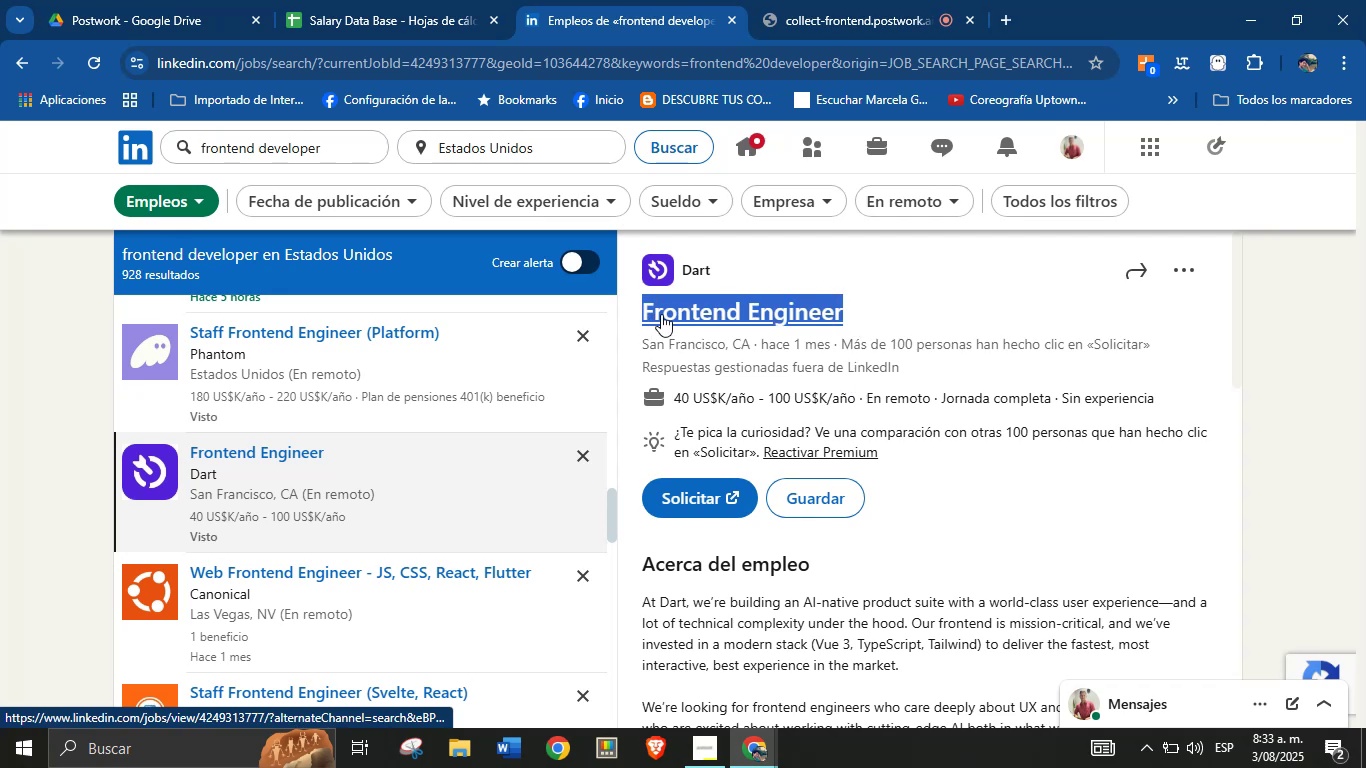 
key(Alt+Control+ControlLeft)
 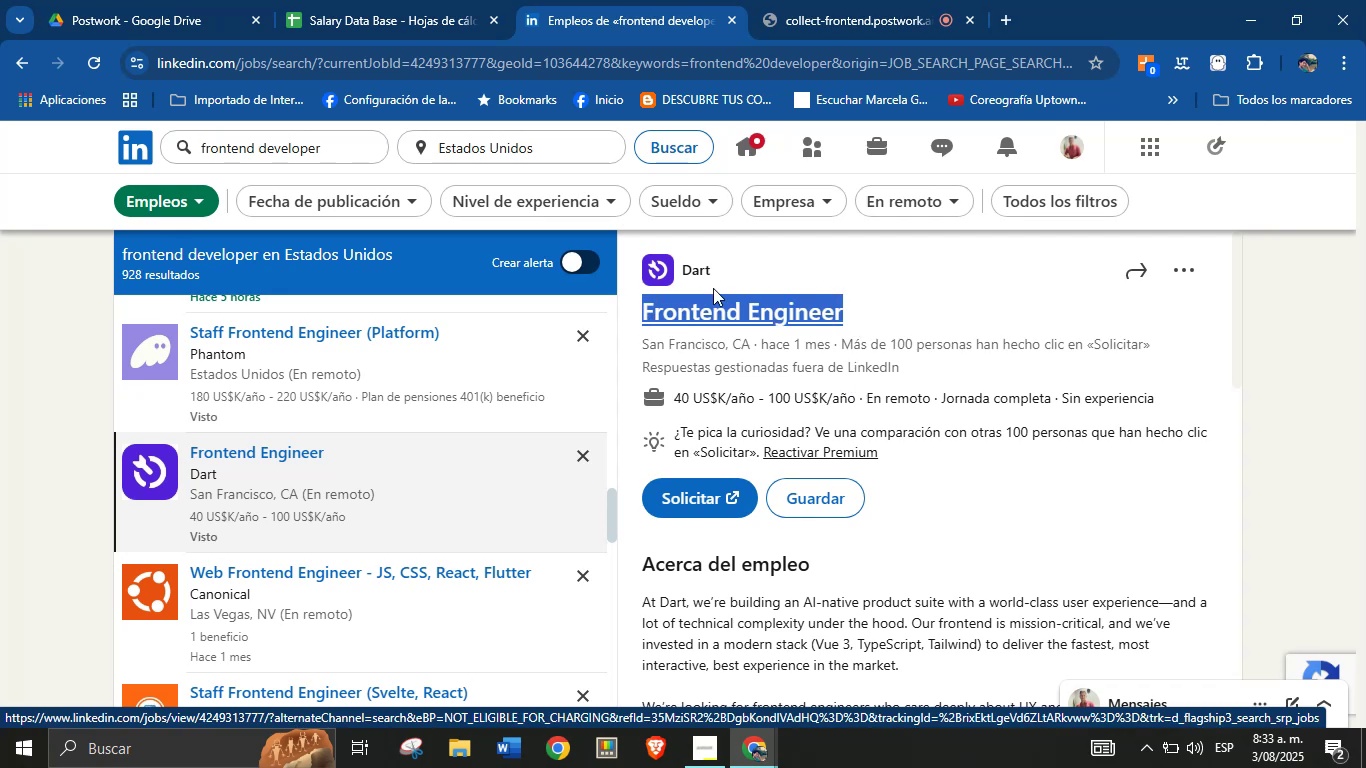 
key(Alt+AltLeft)
 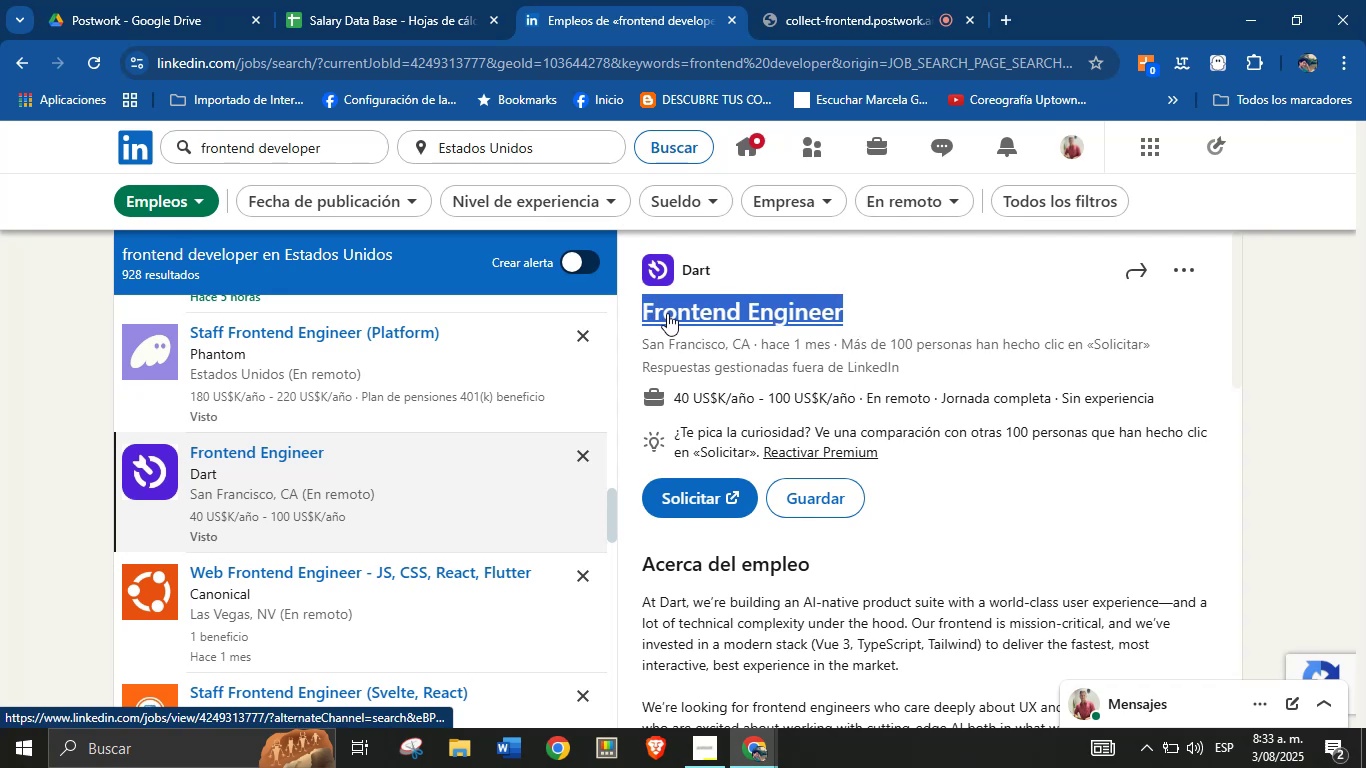 
key(Alt+Control+C)
 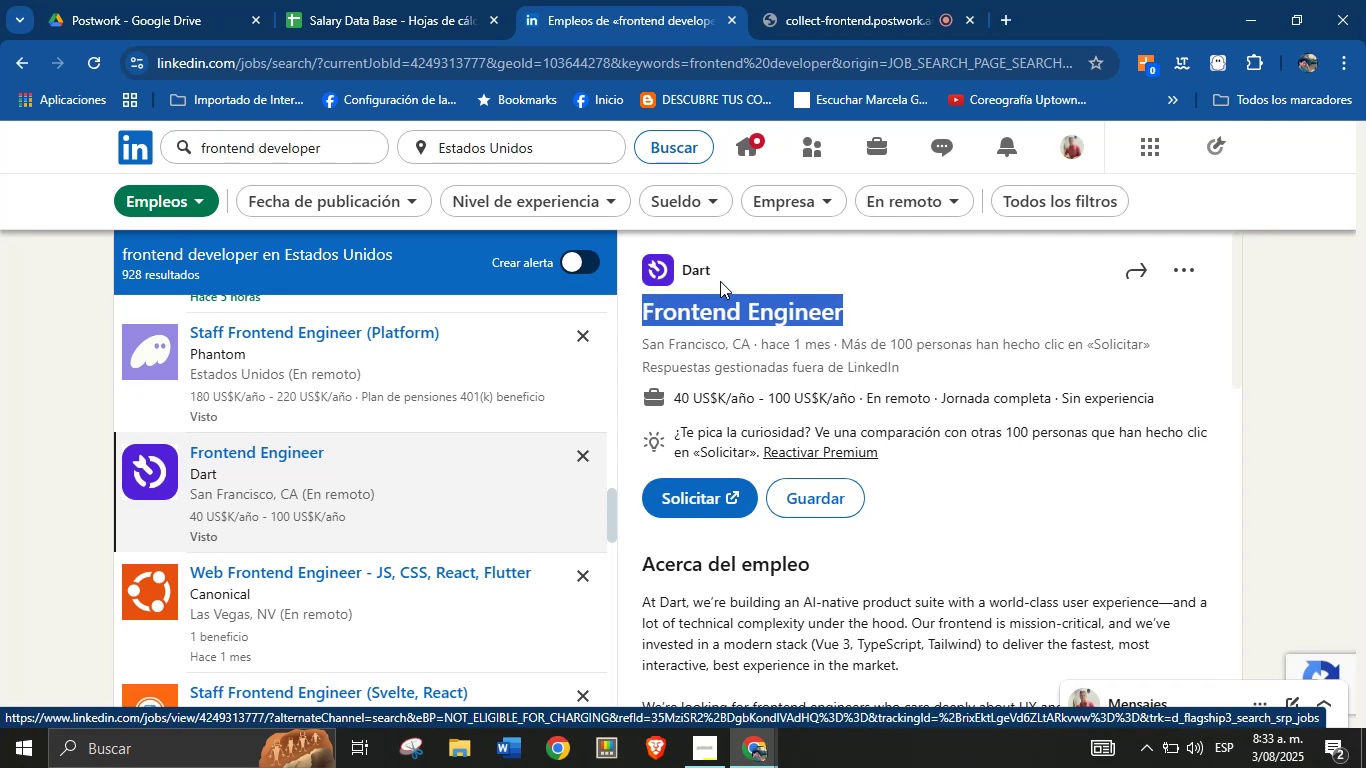 
left_click_drag(start_coordinate=[726, 276], to_coordinate=[685, 272])
 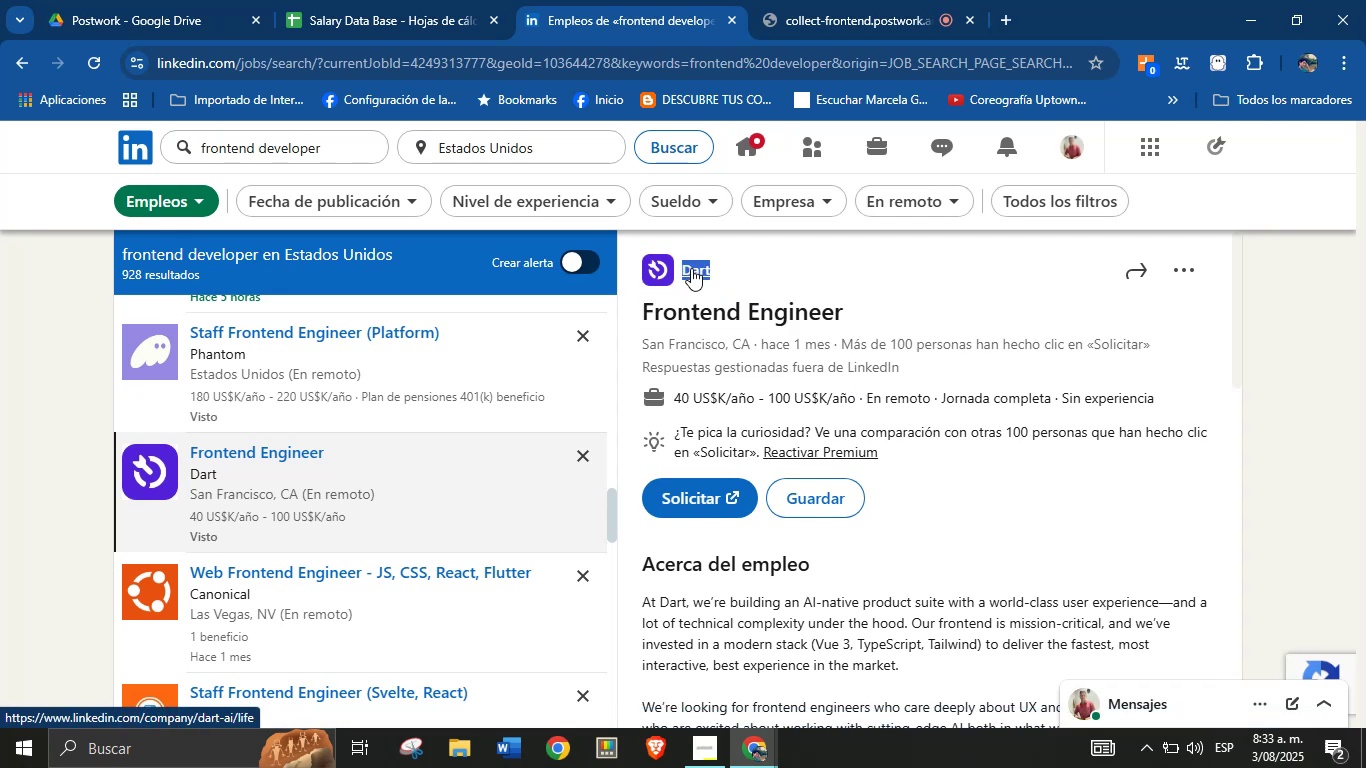 
key(Alt+AltLeft)
 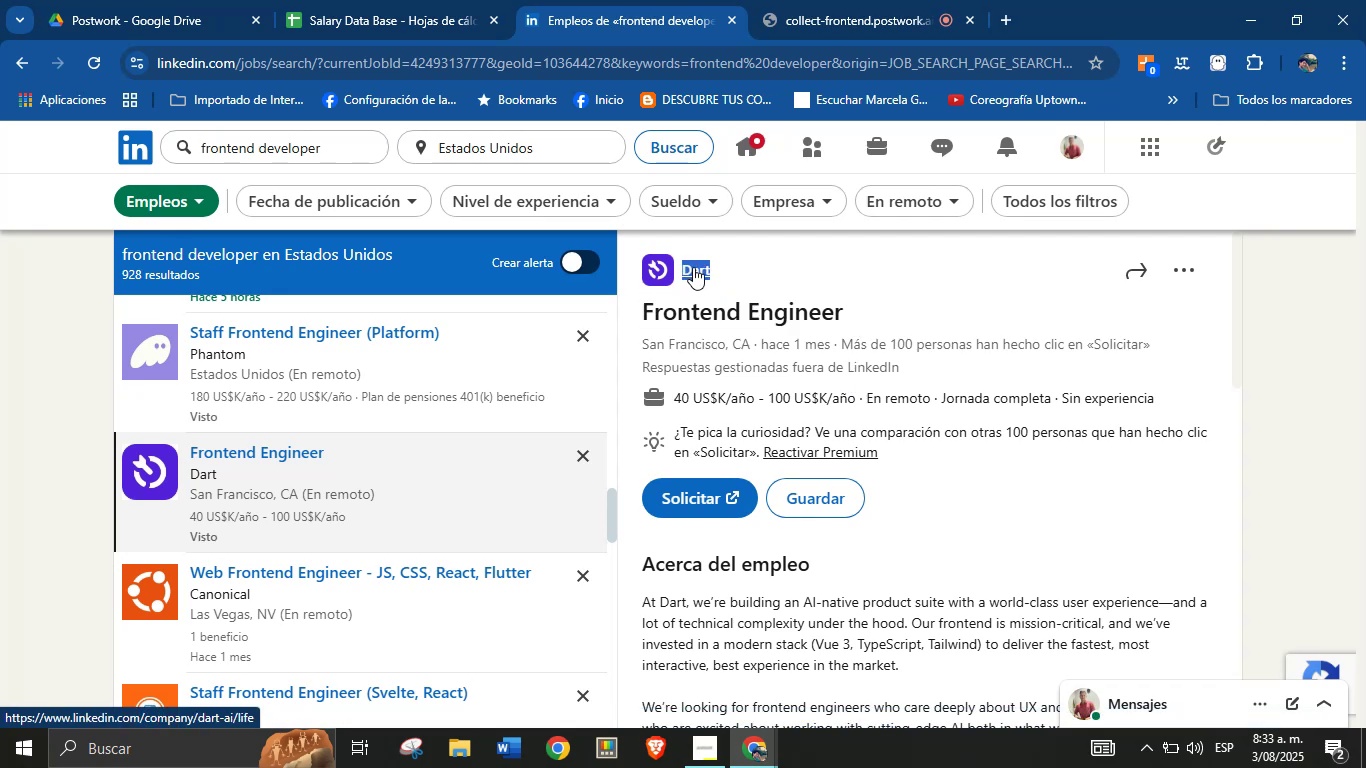 
key(Alt+Control+ControlLeft)
 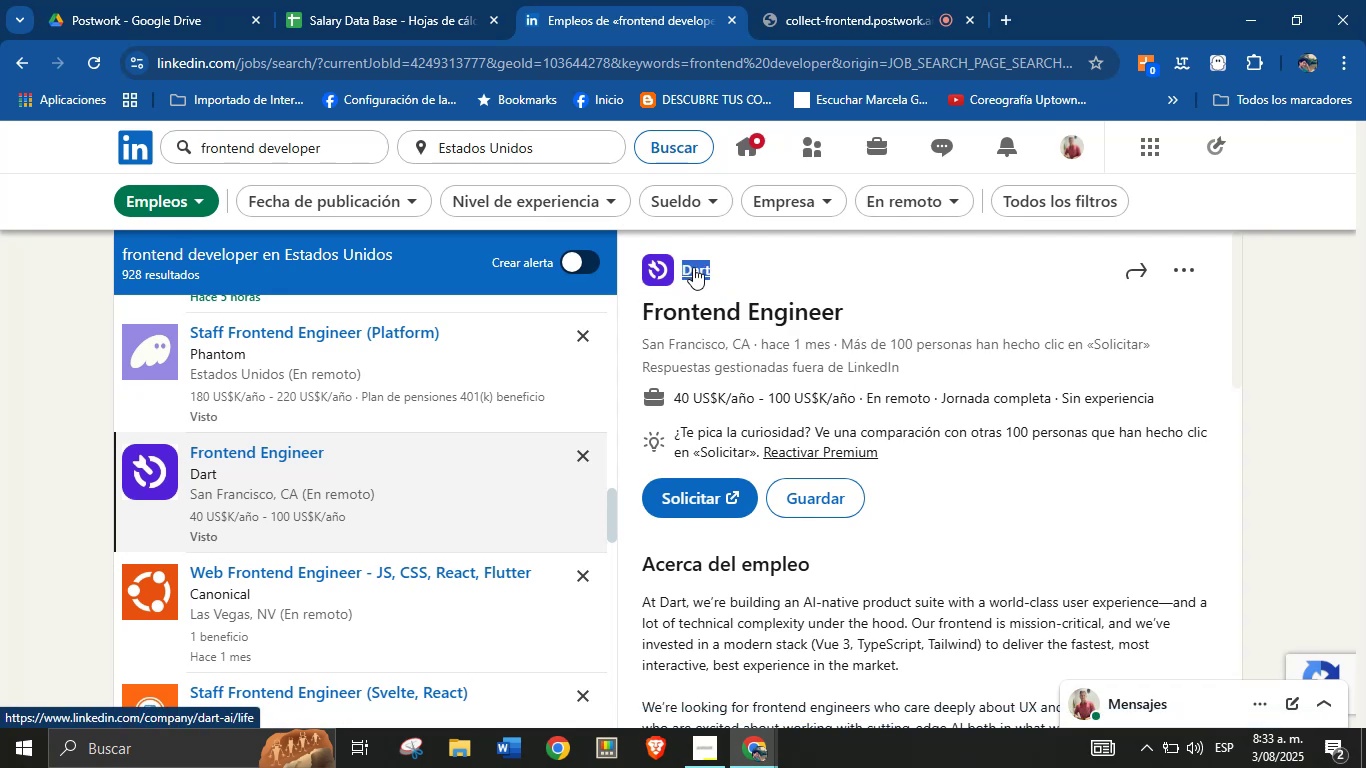 
key(Alt+Control+C)
 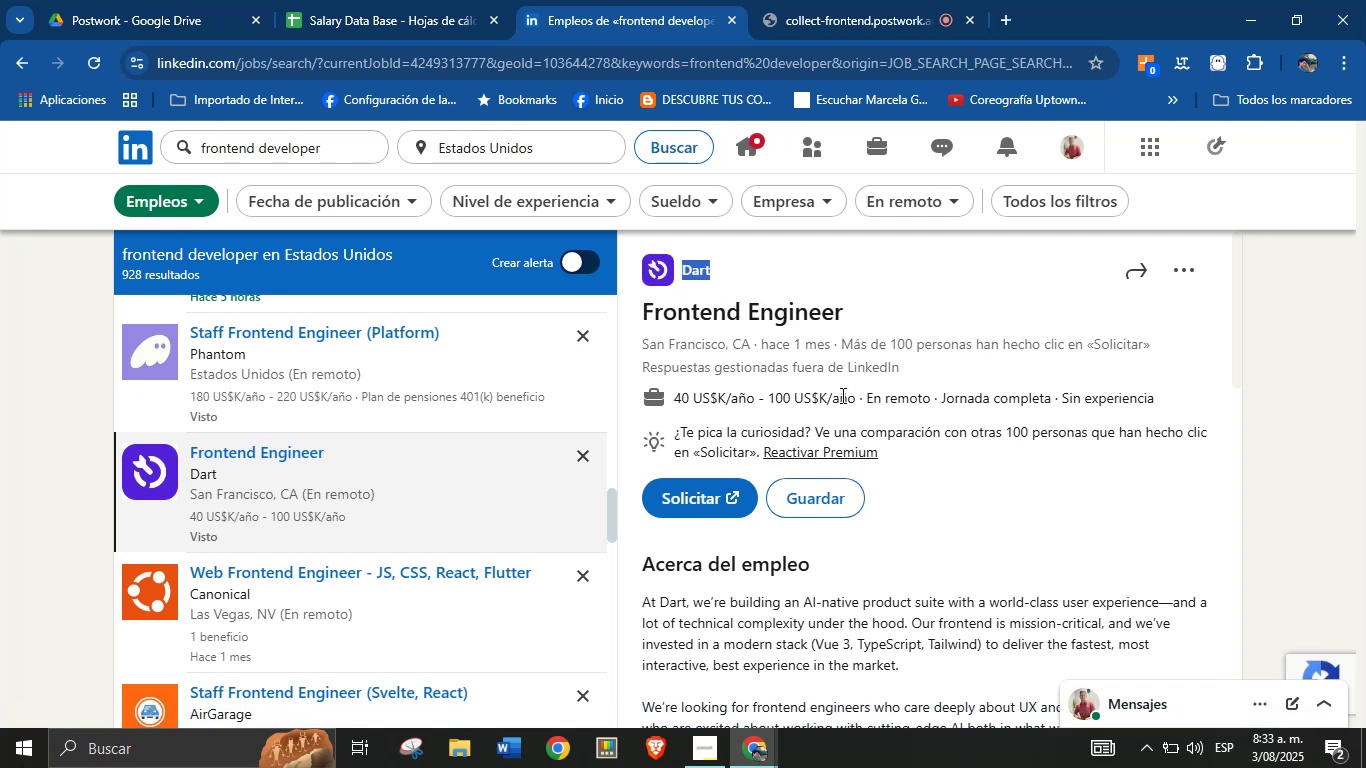 
left_click_drag(start_coordinate=[852, 395], to_coordinate=[675, 395])
 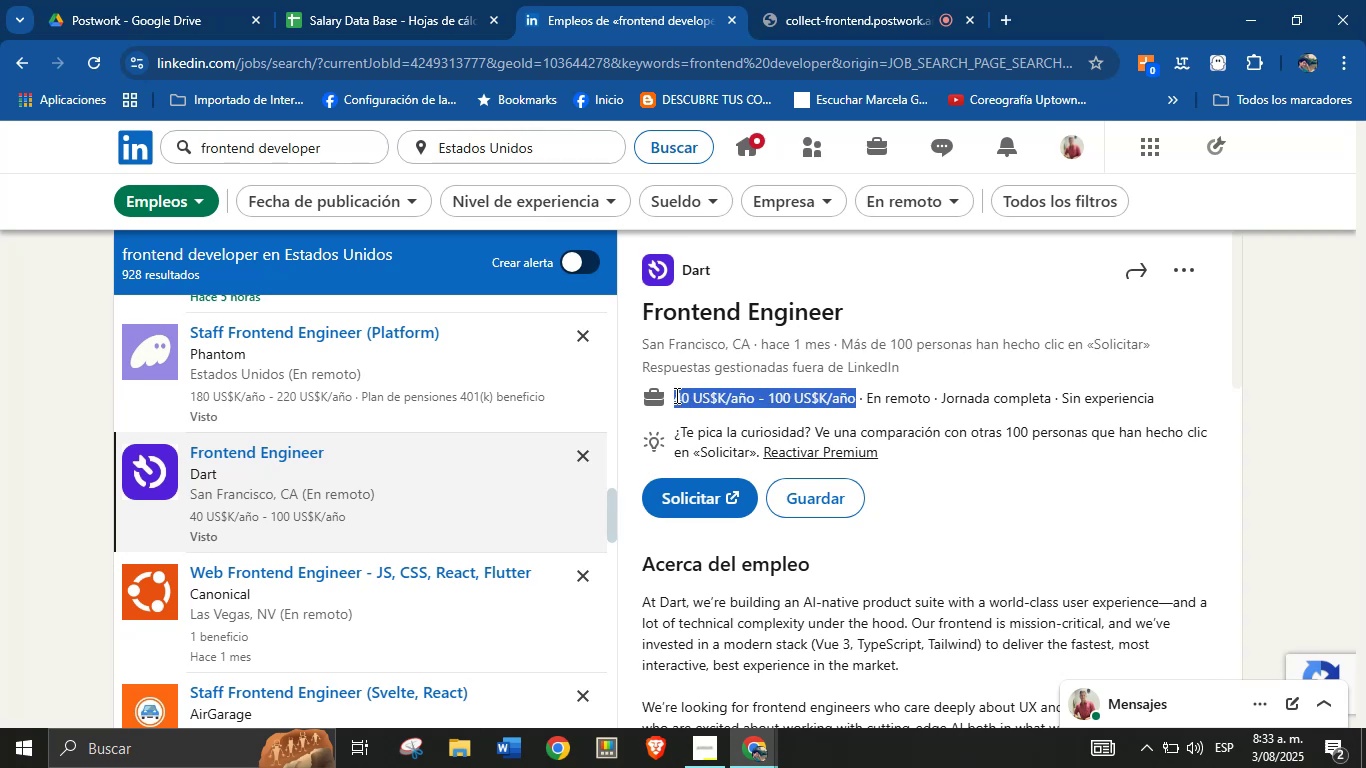 
key(Alt+Control+ControlLeft)
 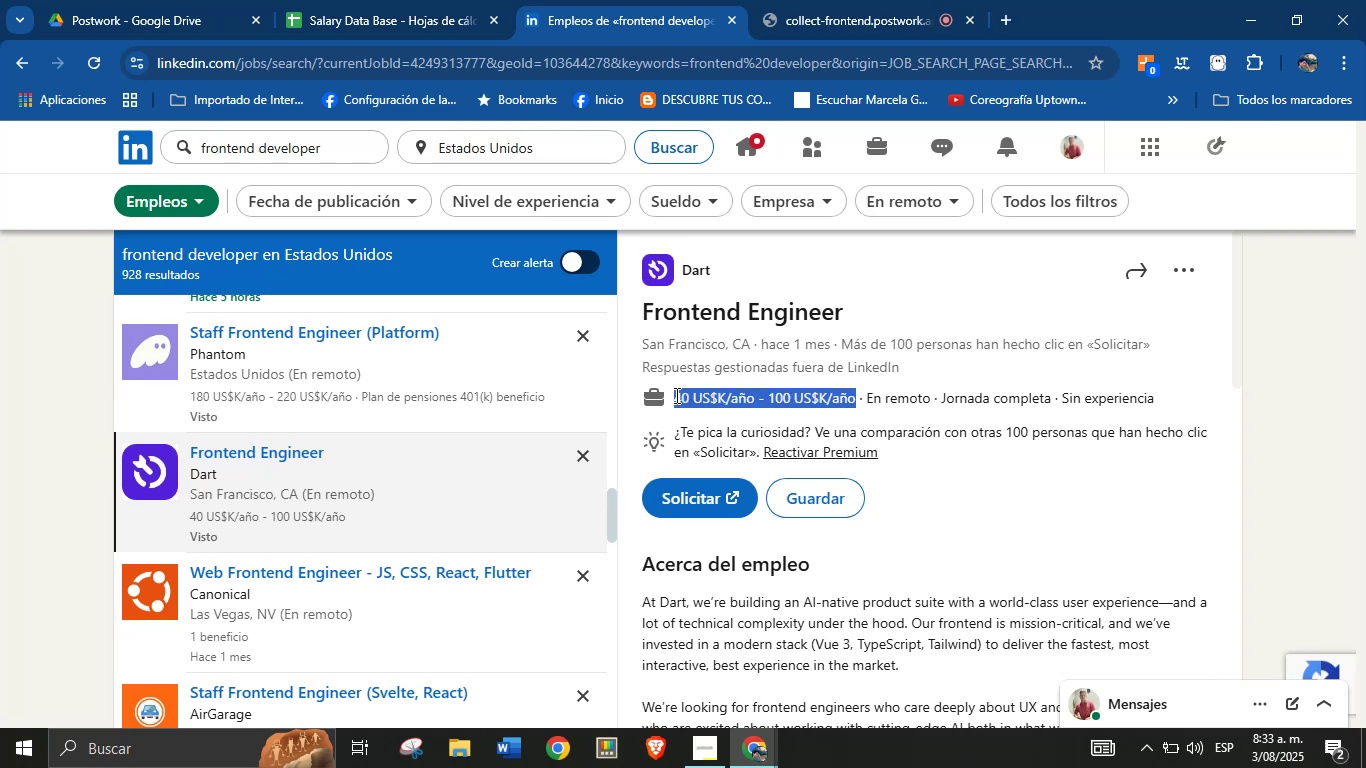 
key(Alt+AltLeft)
 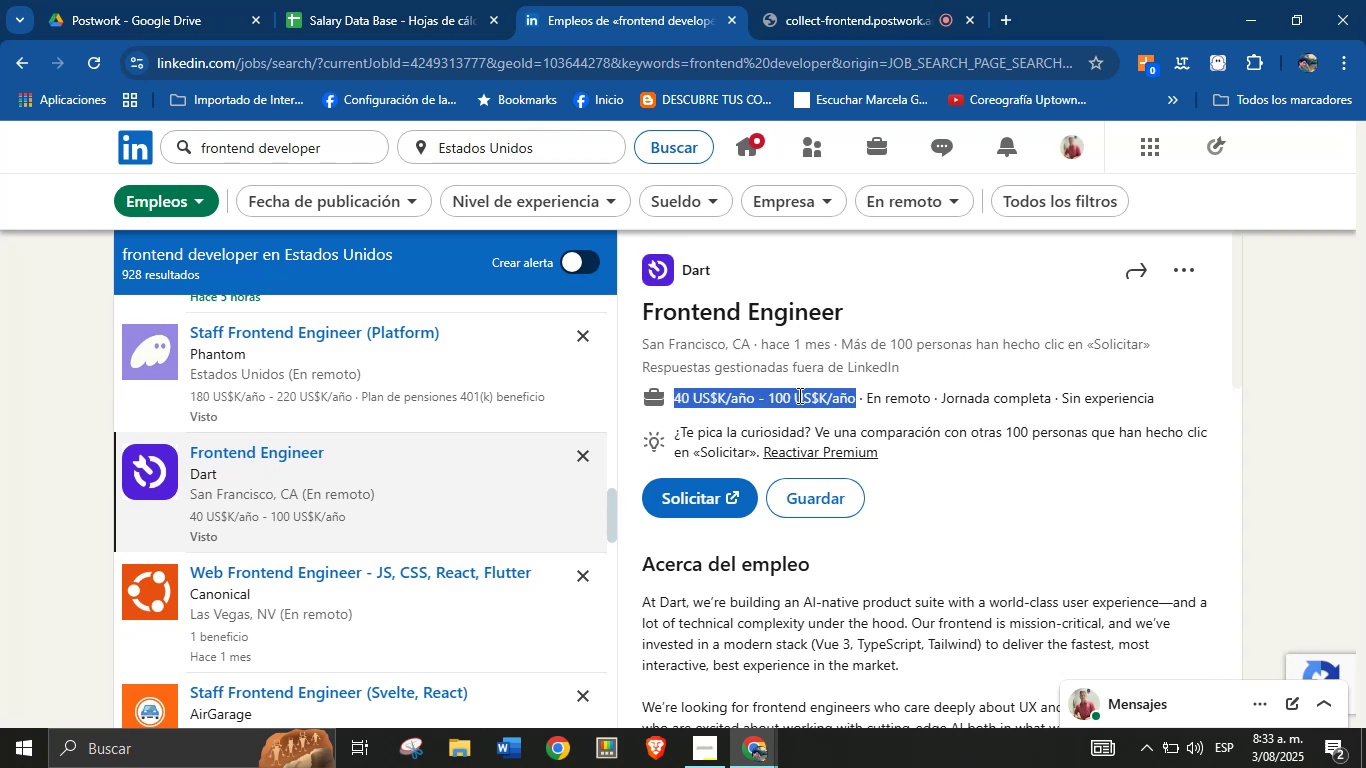 
key(Alt+Control+C)
 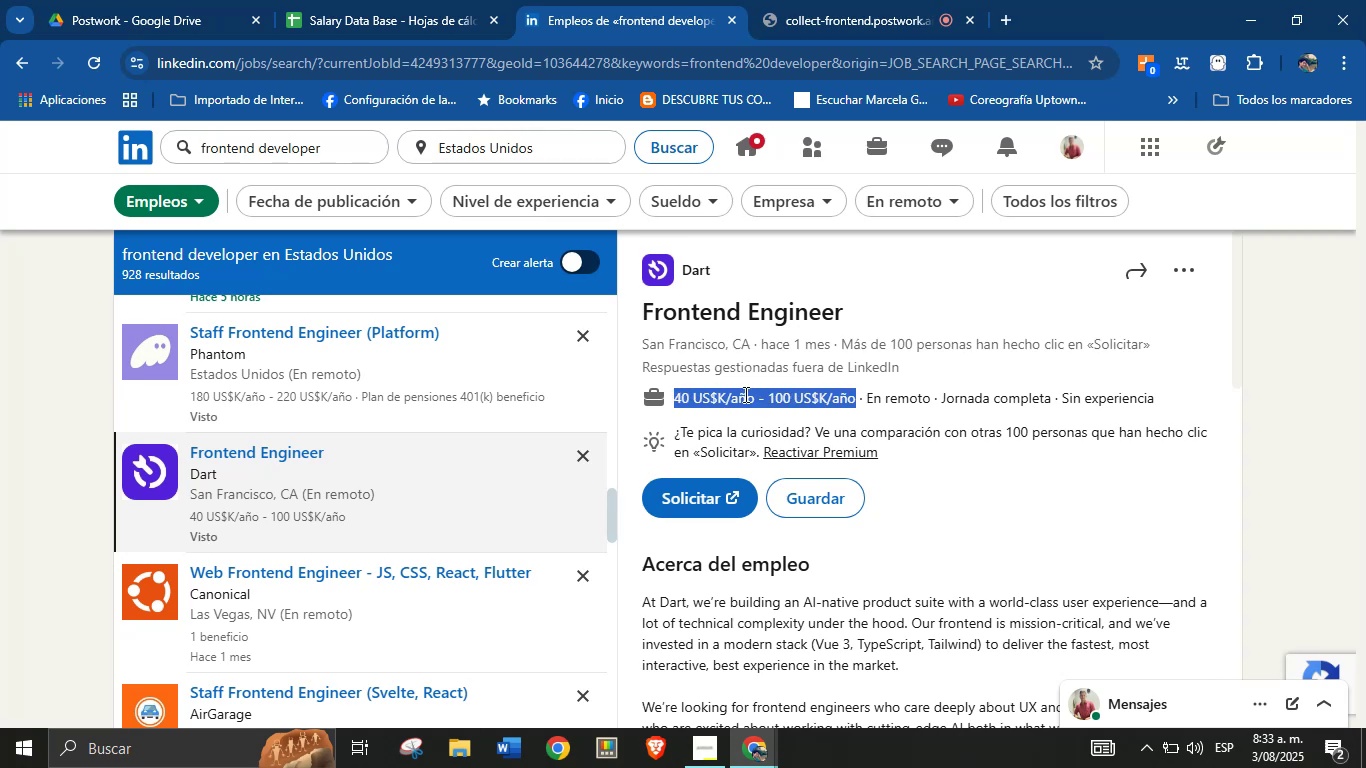 
scroll: coordinate [892, 438], scroll_direction: none, amount: 0.0
 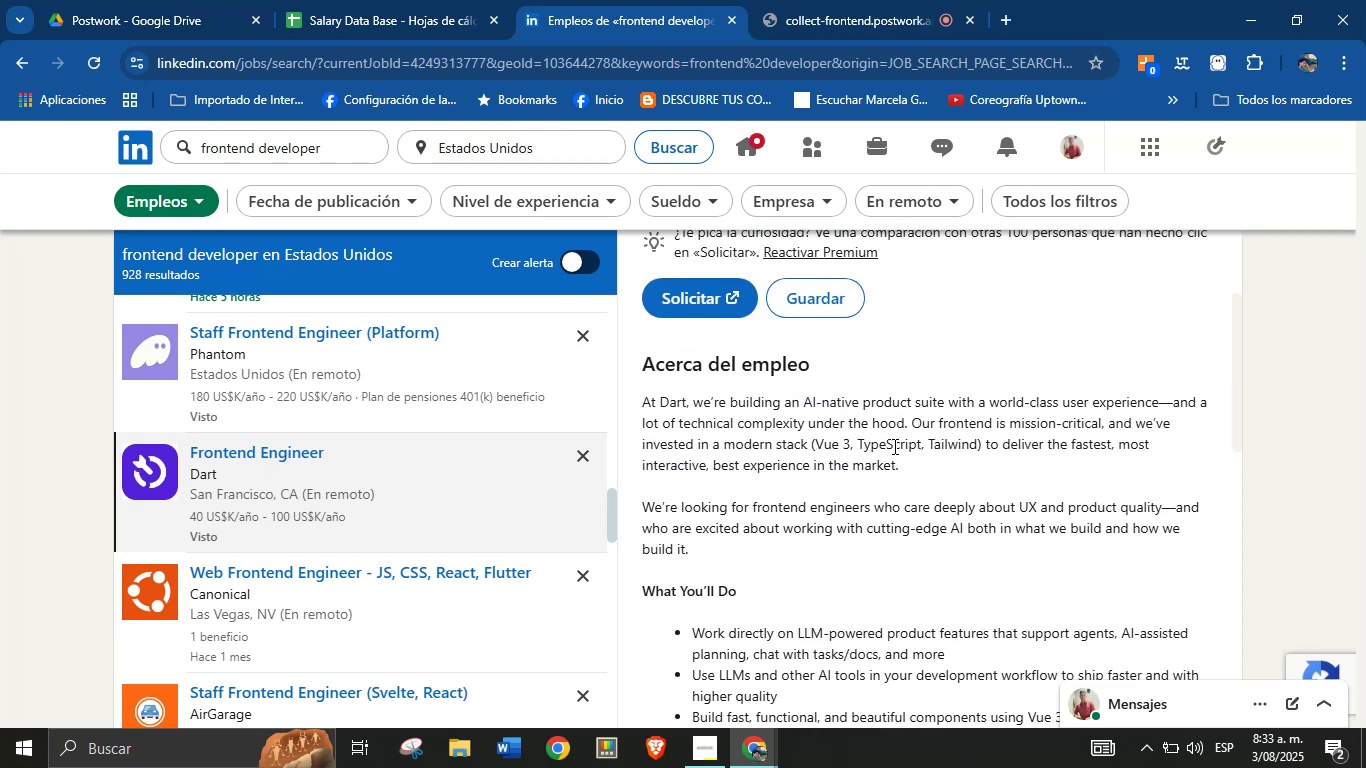 
scroll: coordinate [890, 500], scroll_direction: down, amount: 9.0
 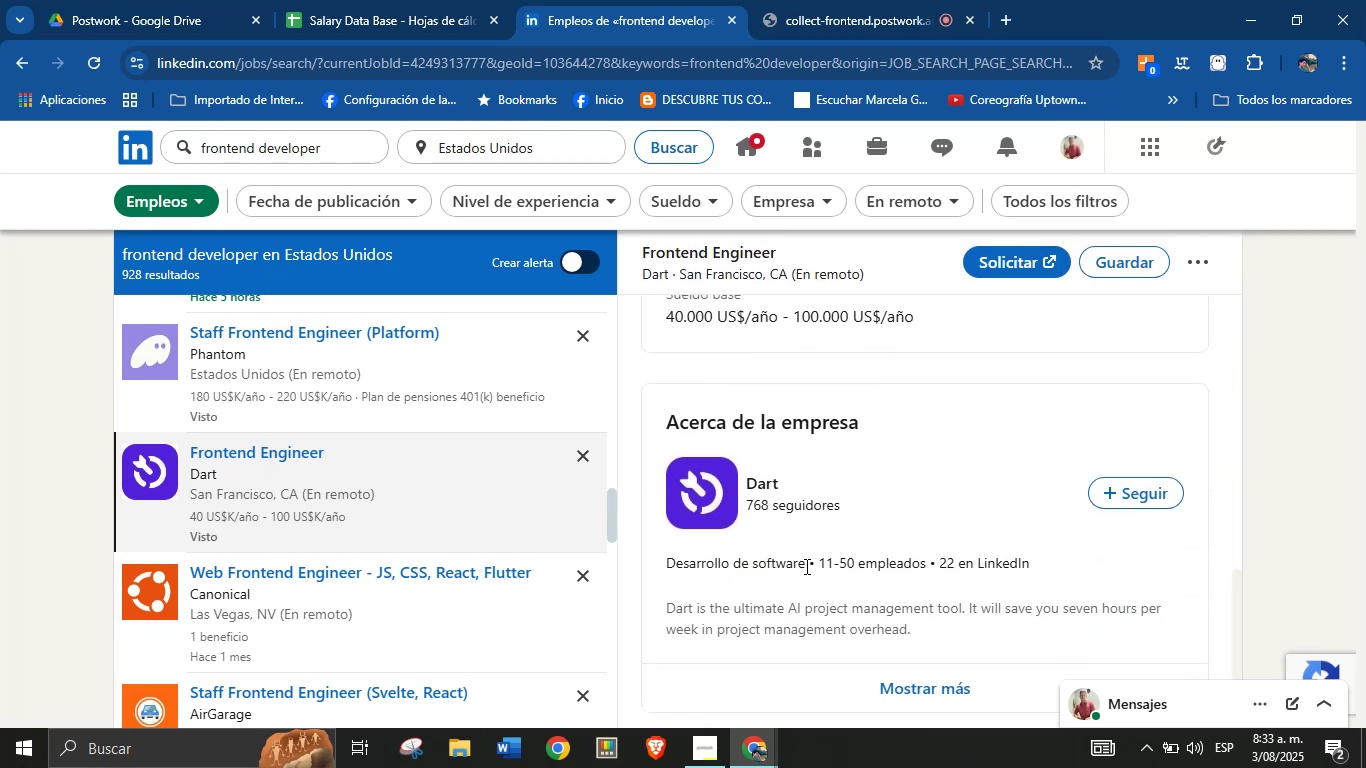 
left_click_drag(start_coordinate=[805, 565], to_coordinate=[668, 564])
 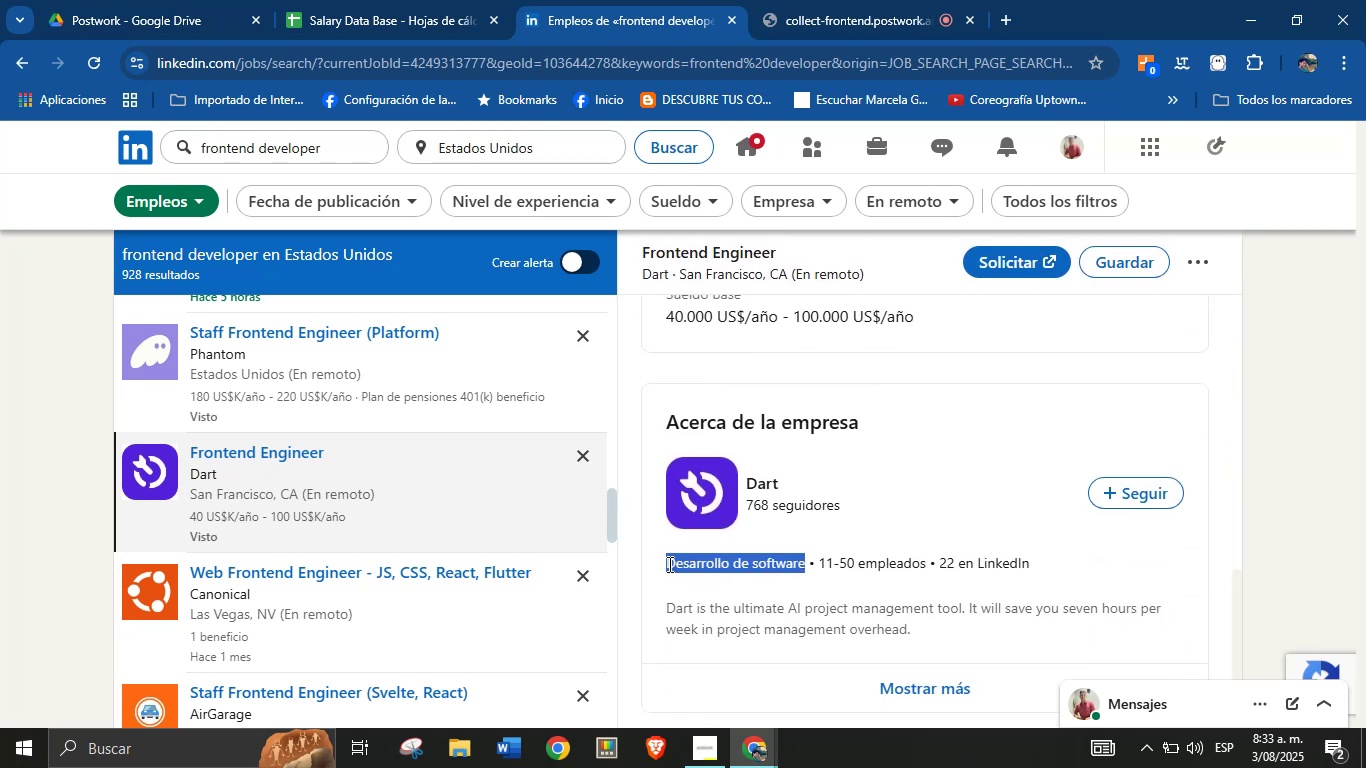 
key(Alt+AltLeft)
 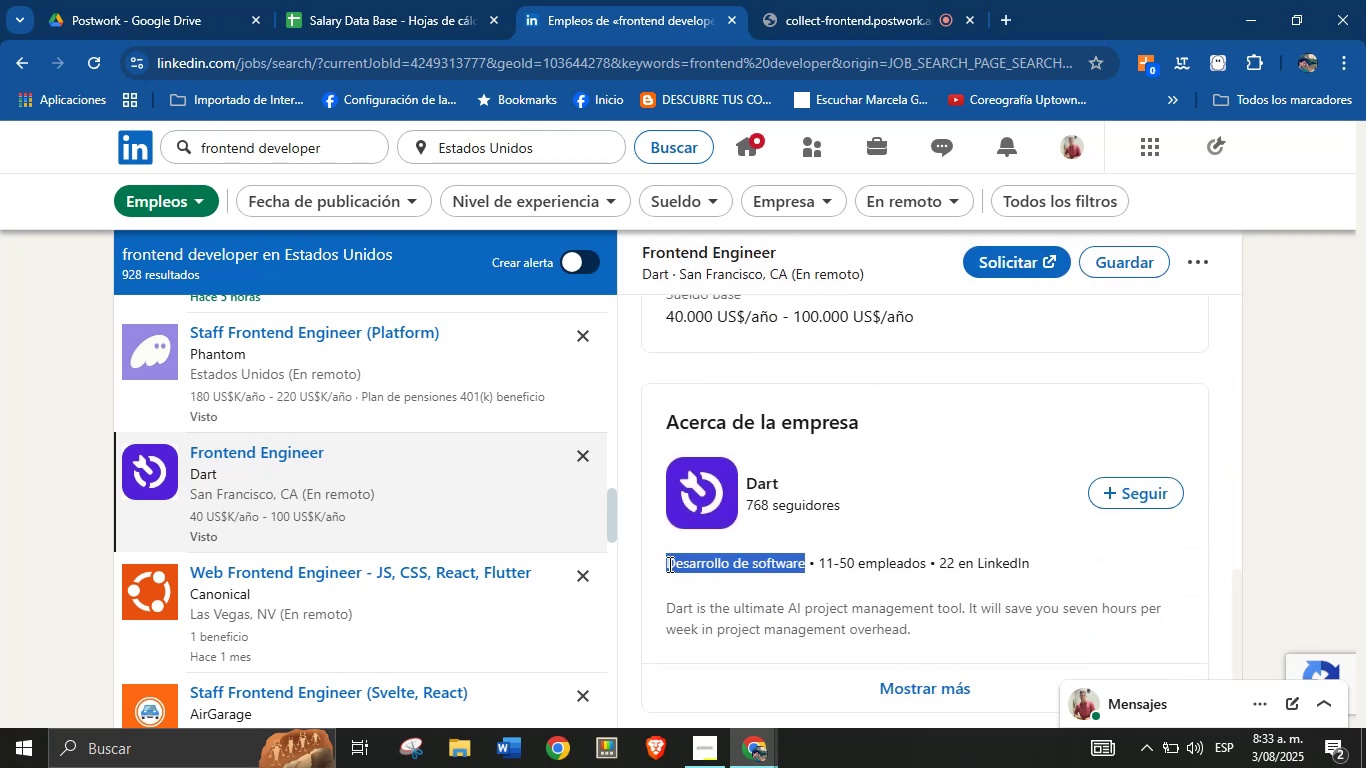 
key(Alt+Control+ControlLeft)
 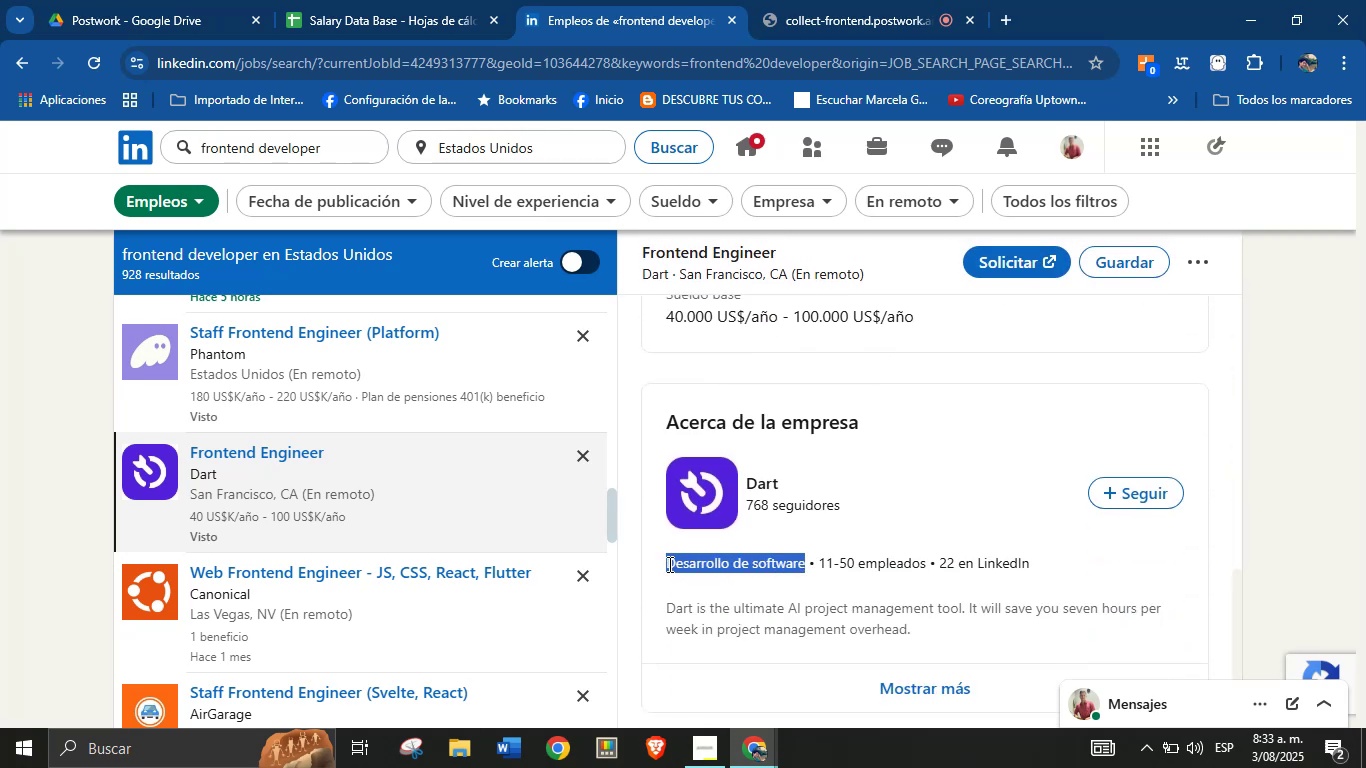 
key(Alt+Control+C)
 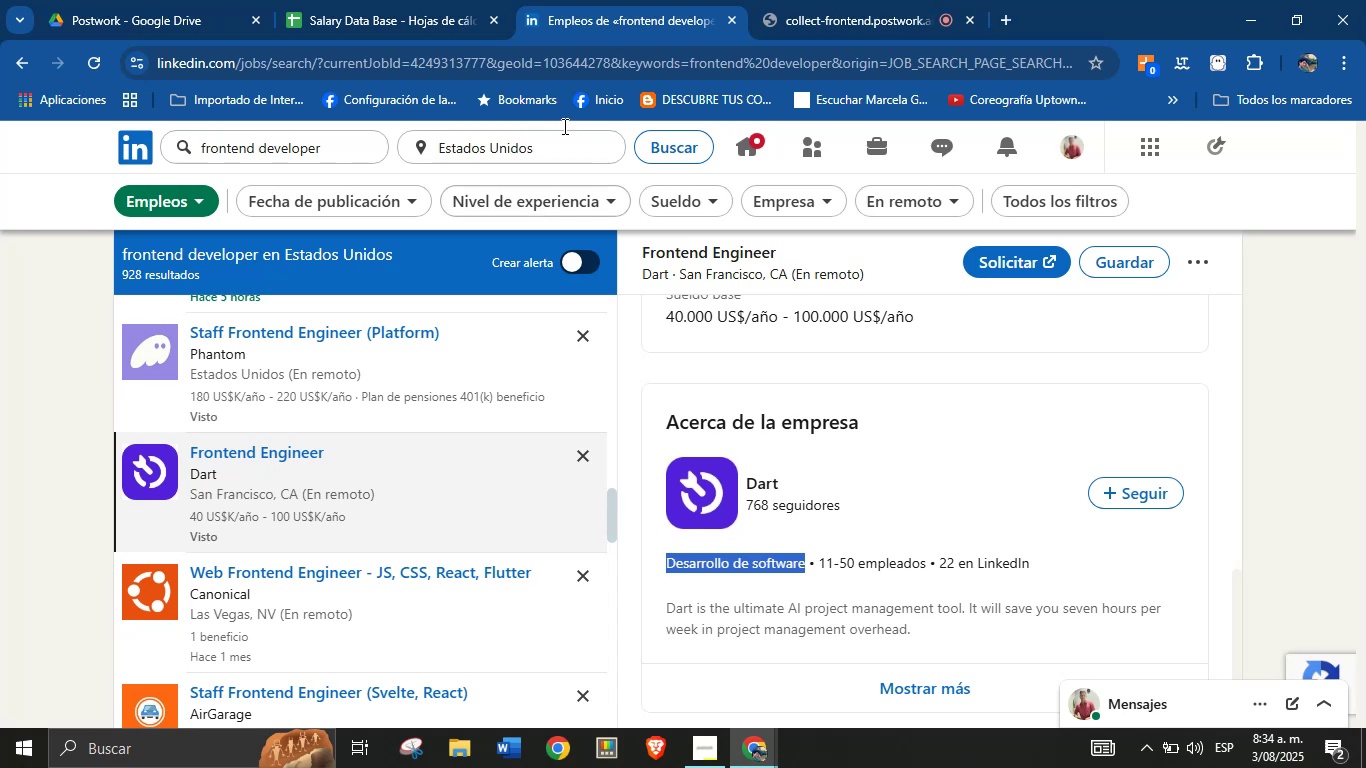 
left_click([421, 0])
 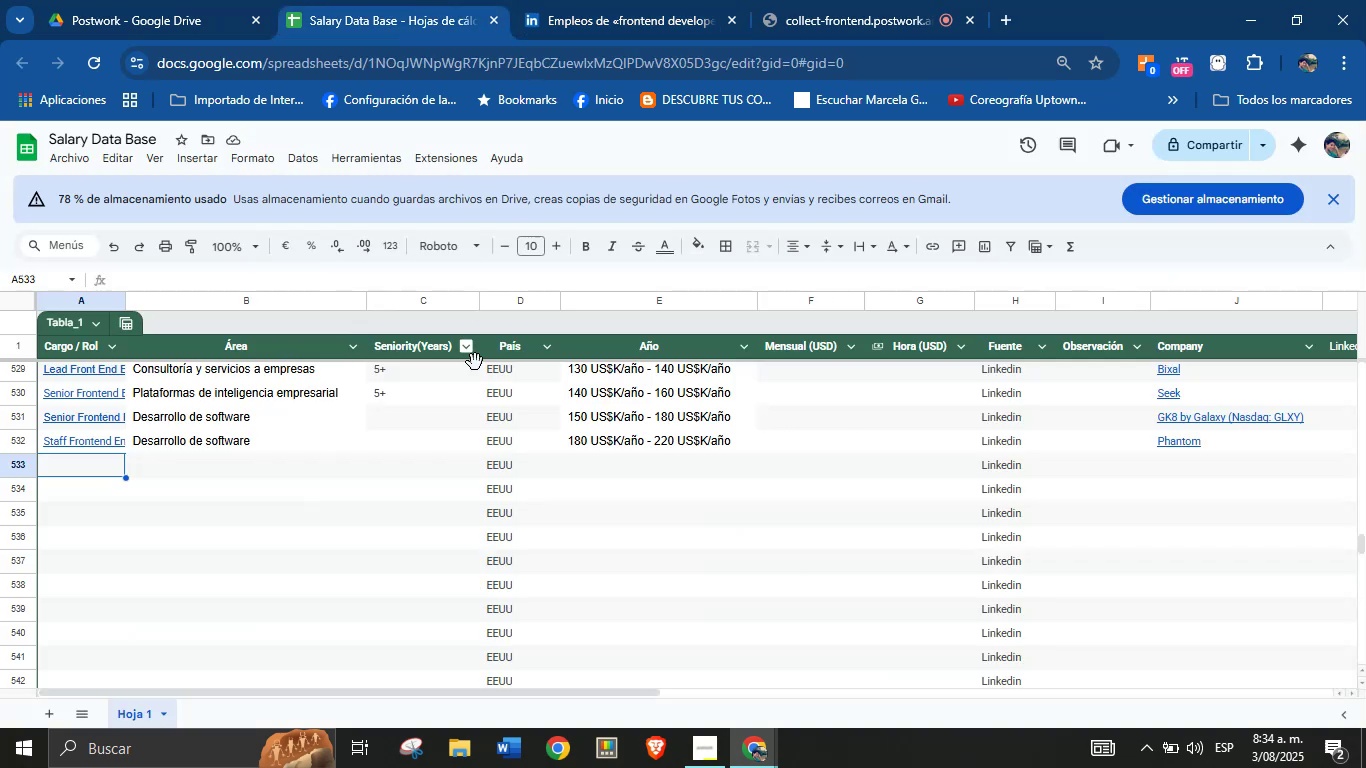 
key(Meta+MetaLeft)
 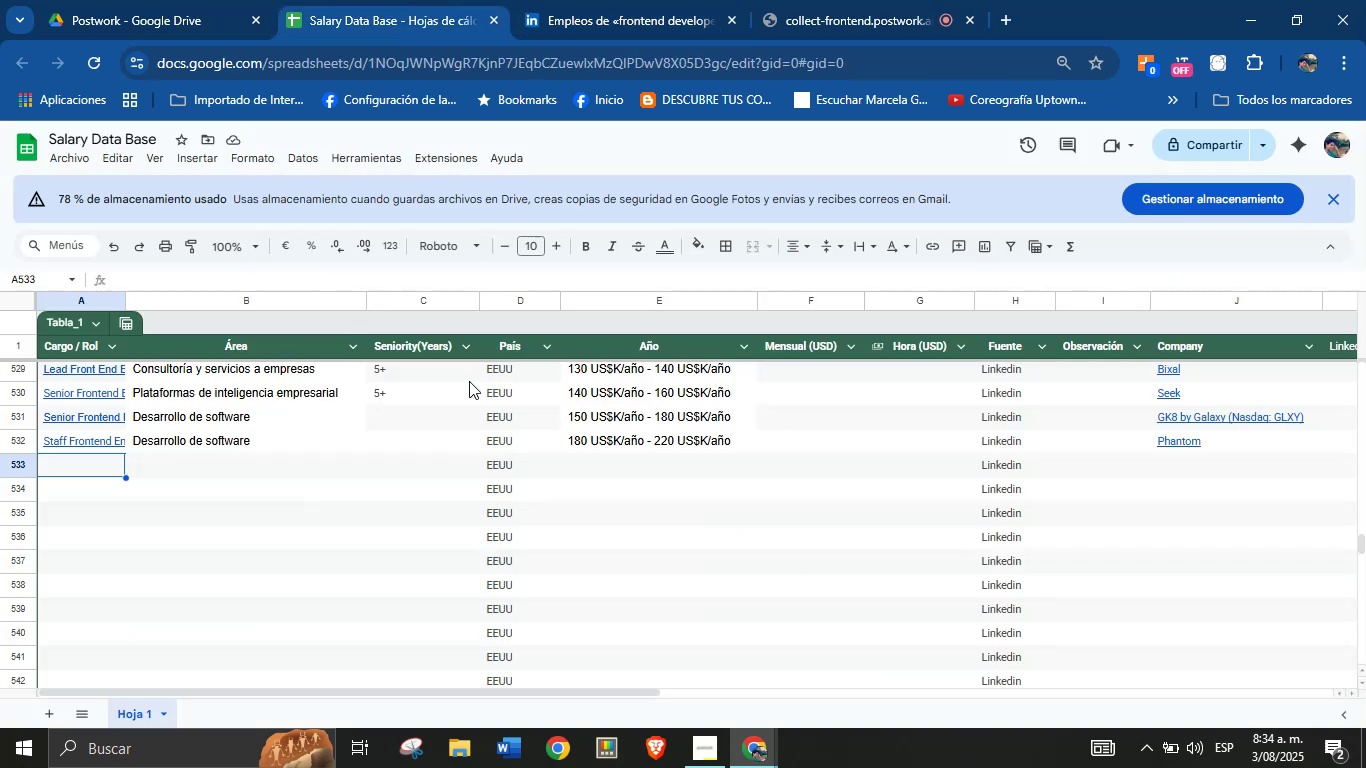 
key(Meta+MetaLeft)
 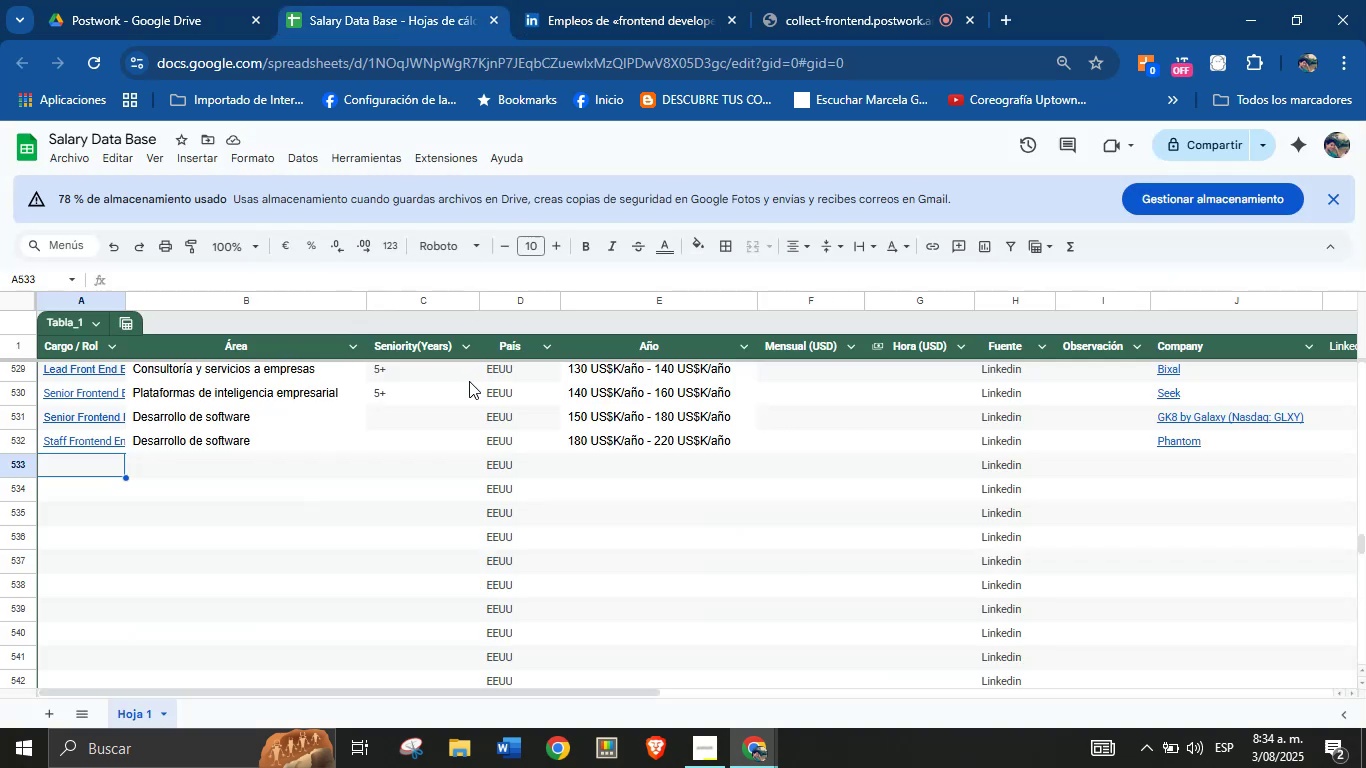 
key(Meta+V)
 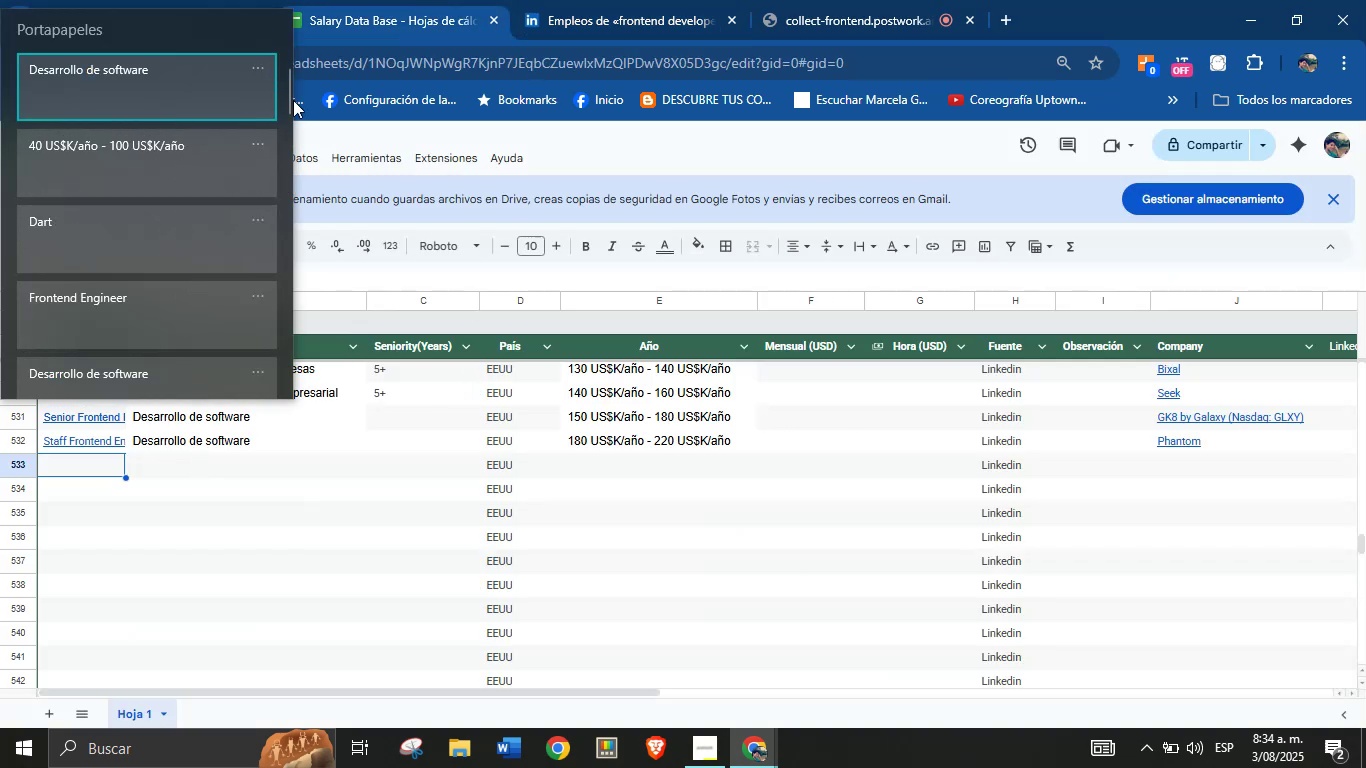 
wait(5.56)
 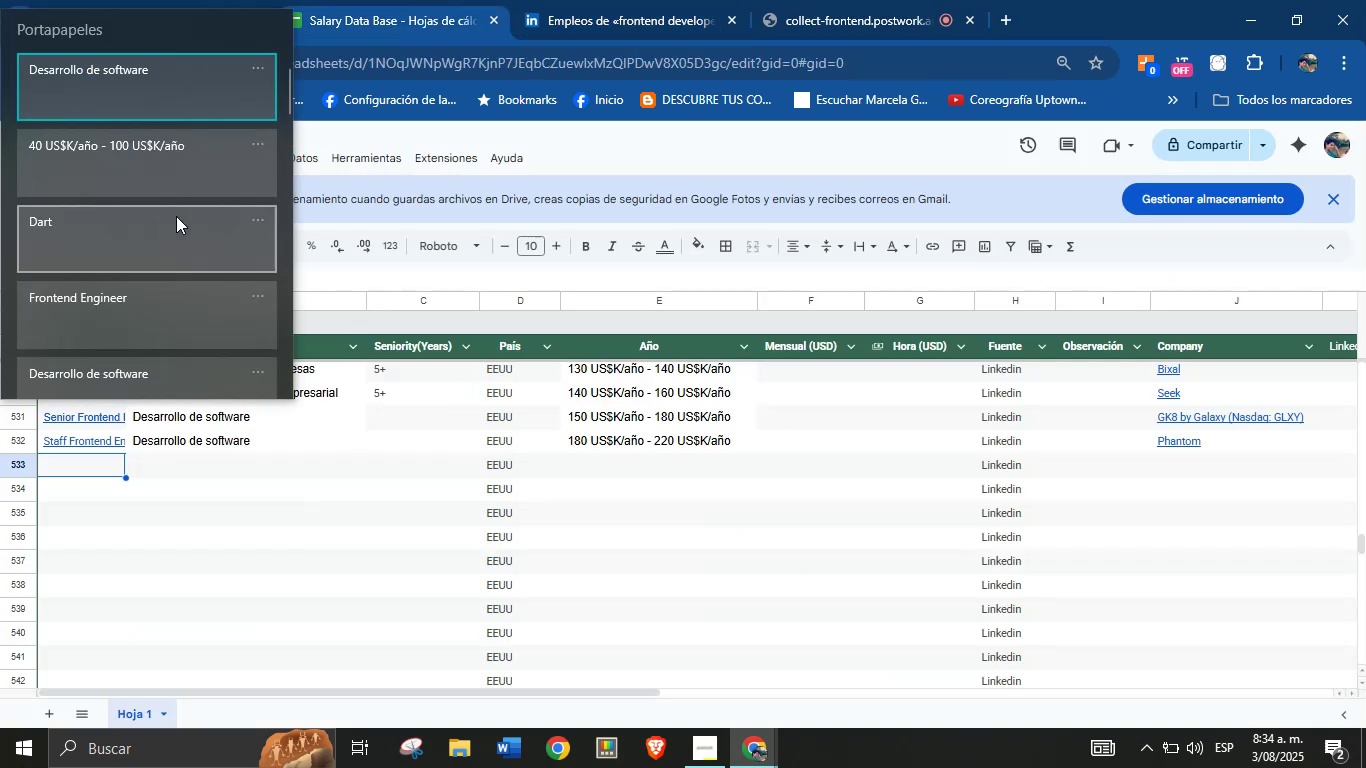 
left_click([142, 299])
 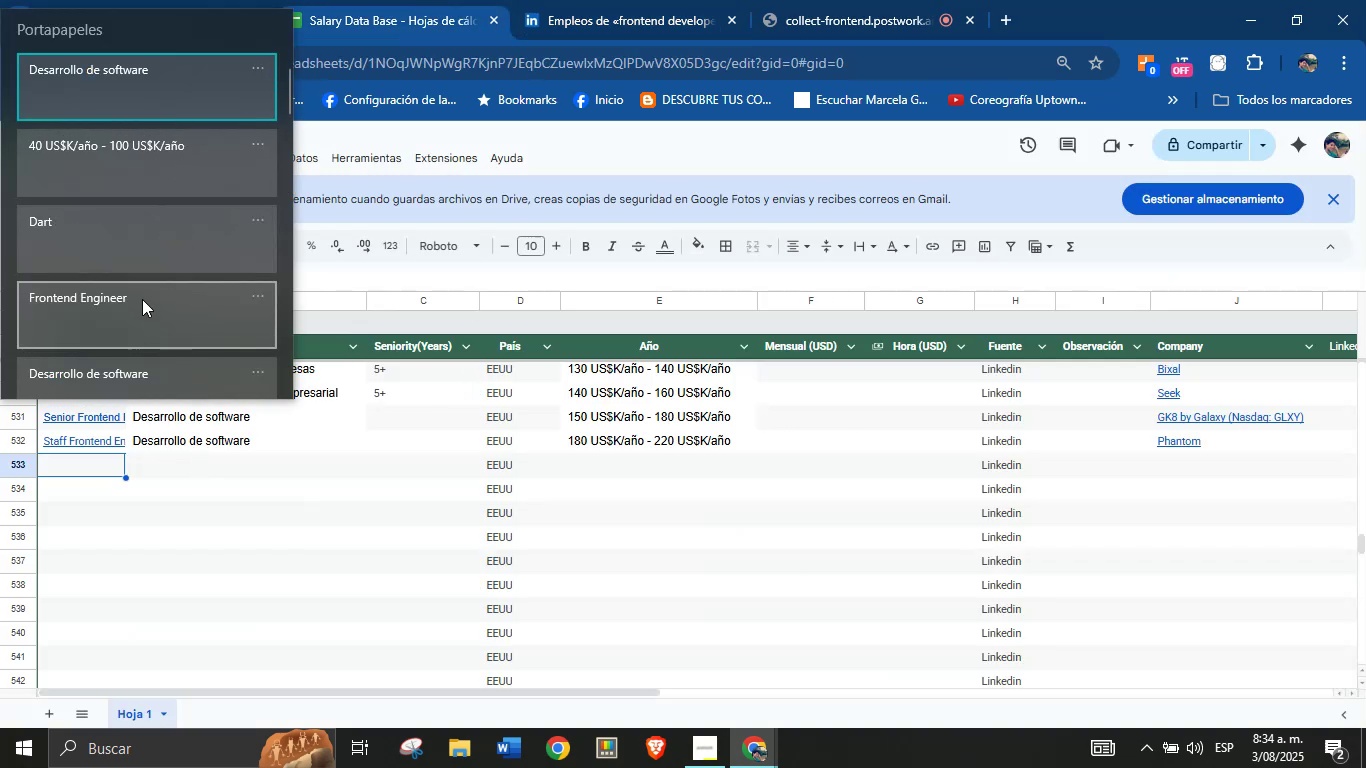 
key(Control+ControlLeft)
 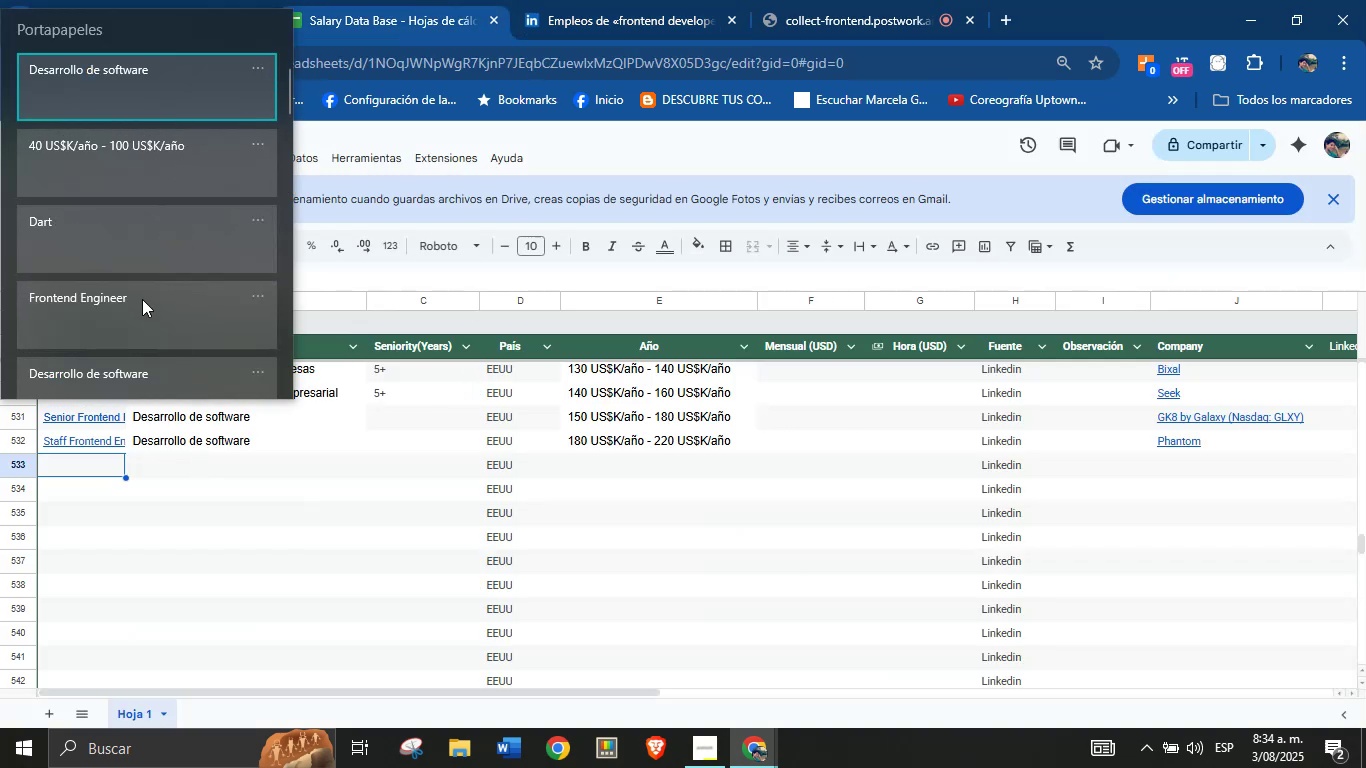 
key(Control+V)
 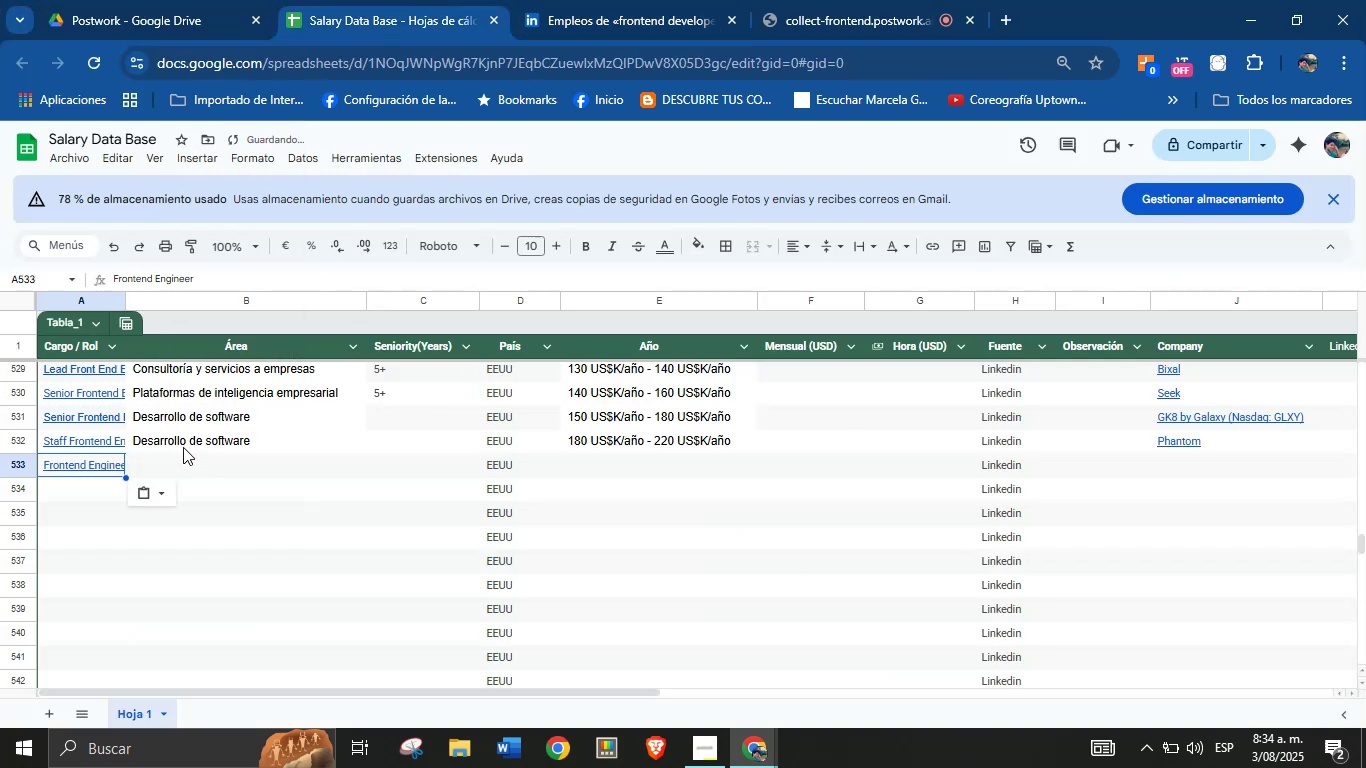 
left_click([183, 464])
 